 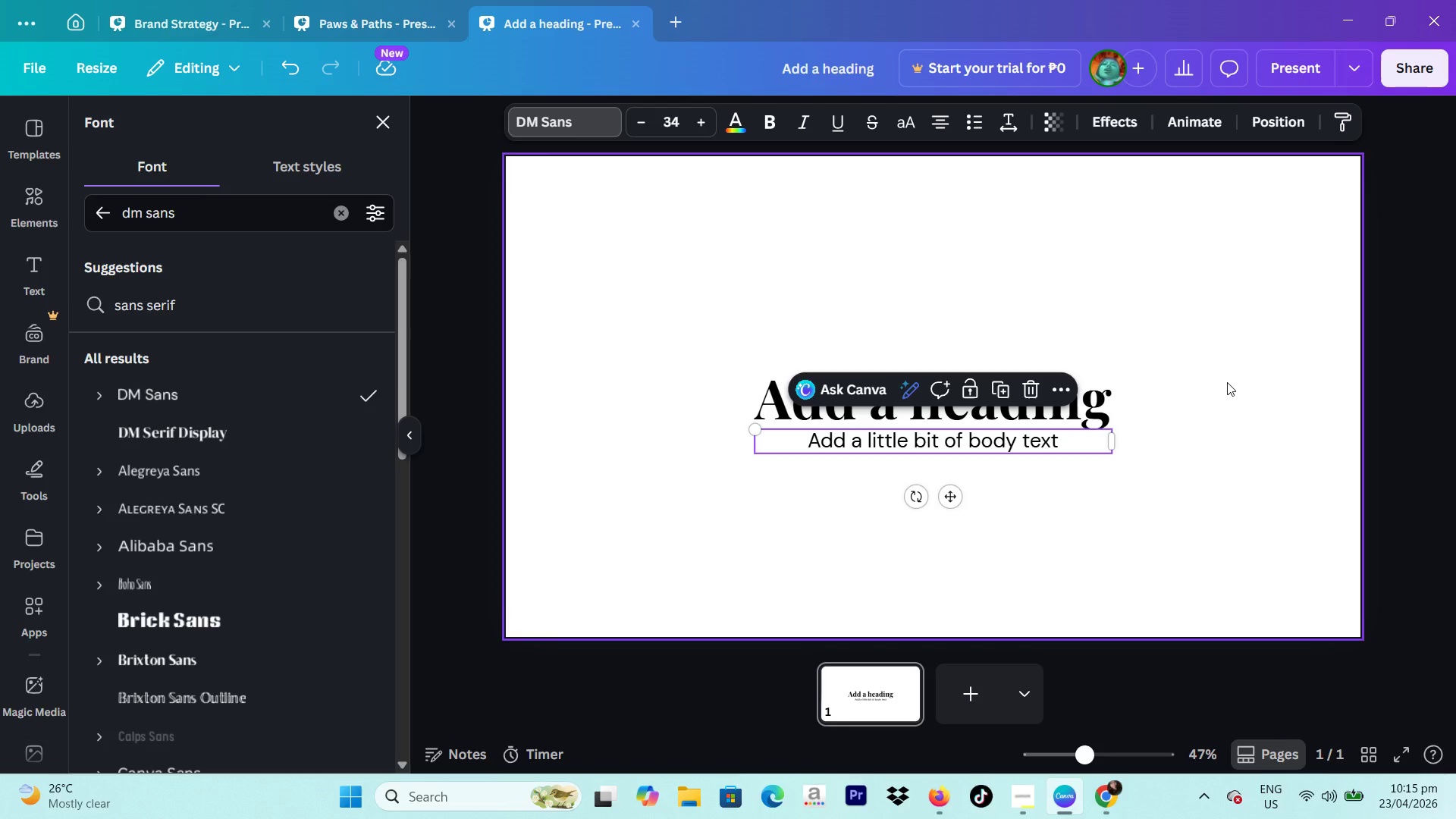 
scroll: coordinate [1138, 418], scroll_direction: down, amount: 1.0
 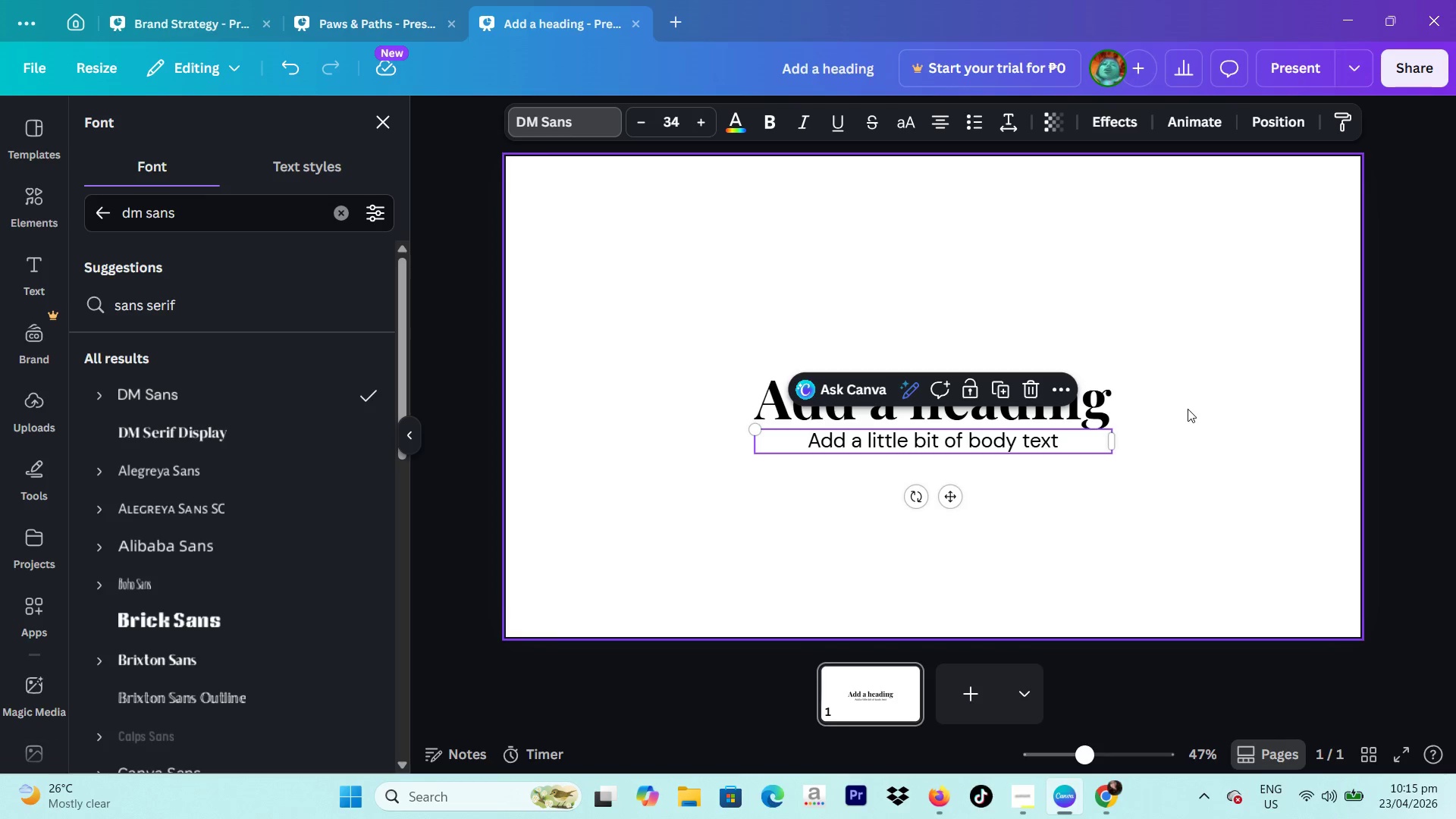 
left_click([1189, 408])
 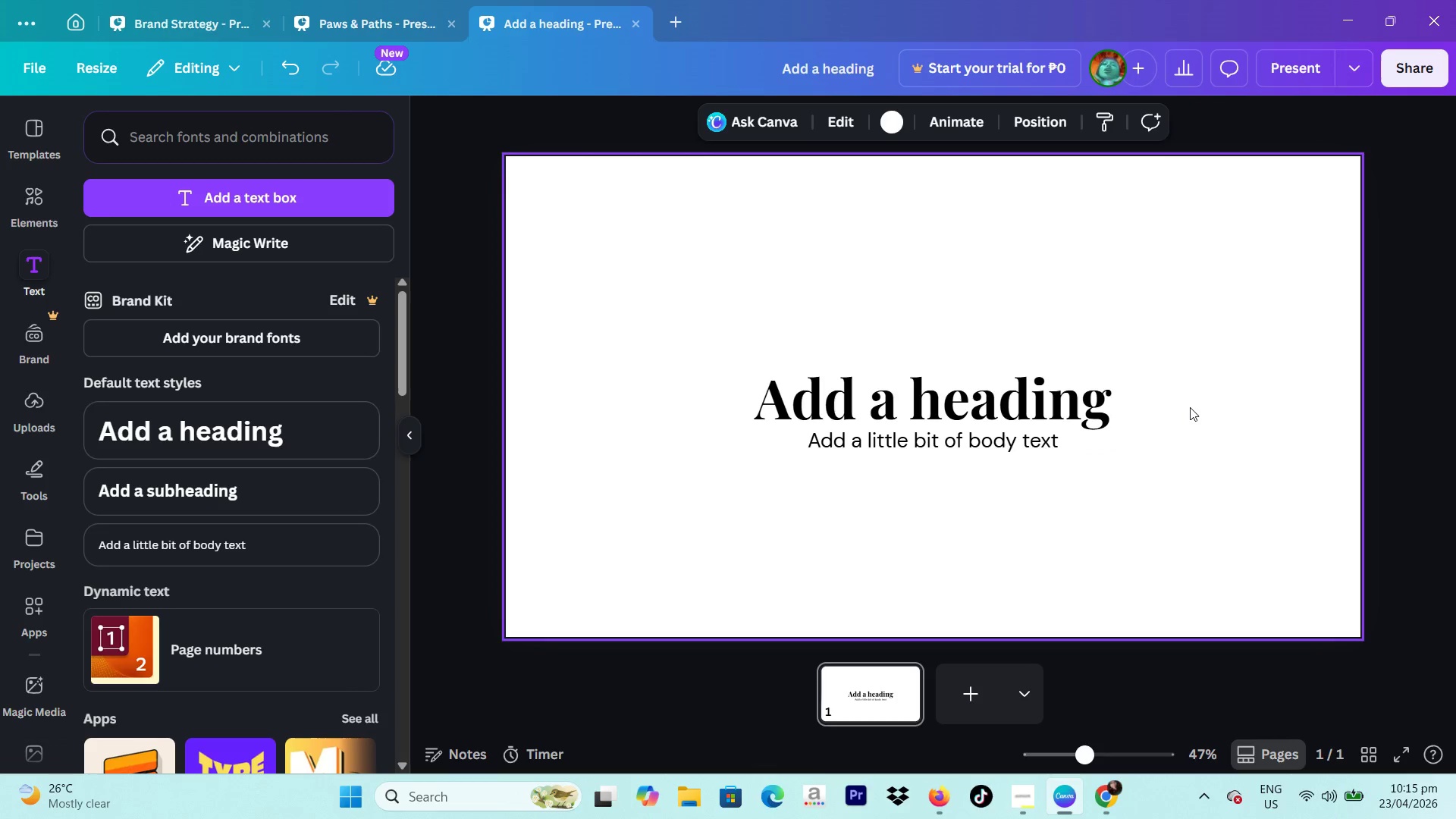 
scroll: coordinate [1190, 406], scroll_direction: up, amount: 1.0
 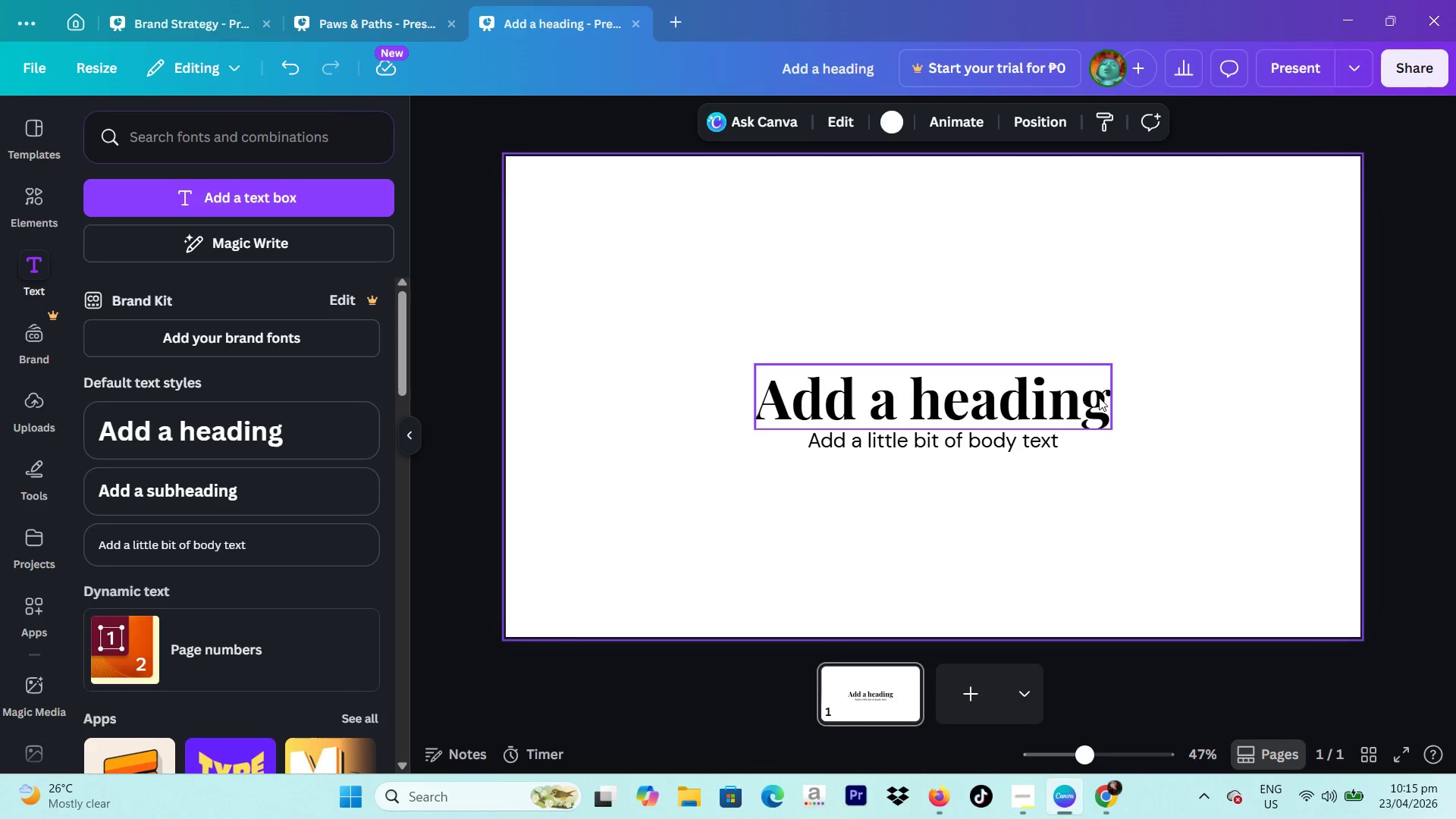 
left_click([1082, 397])
 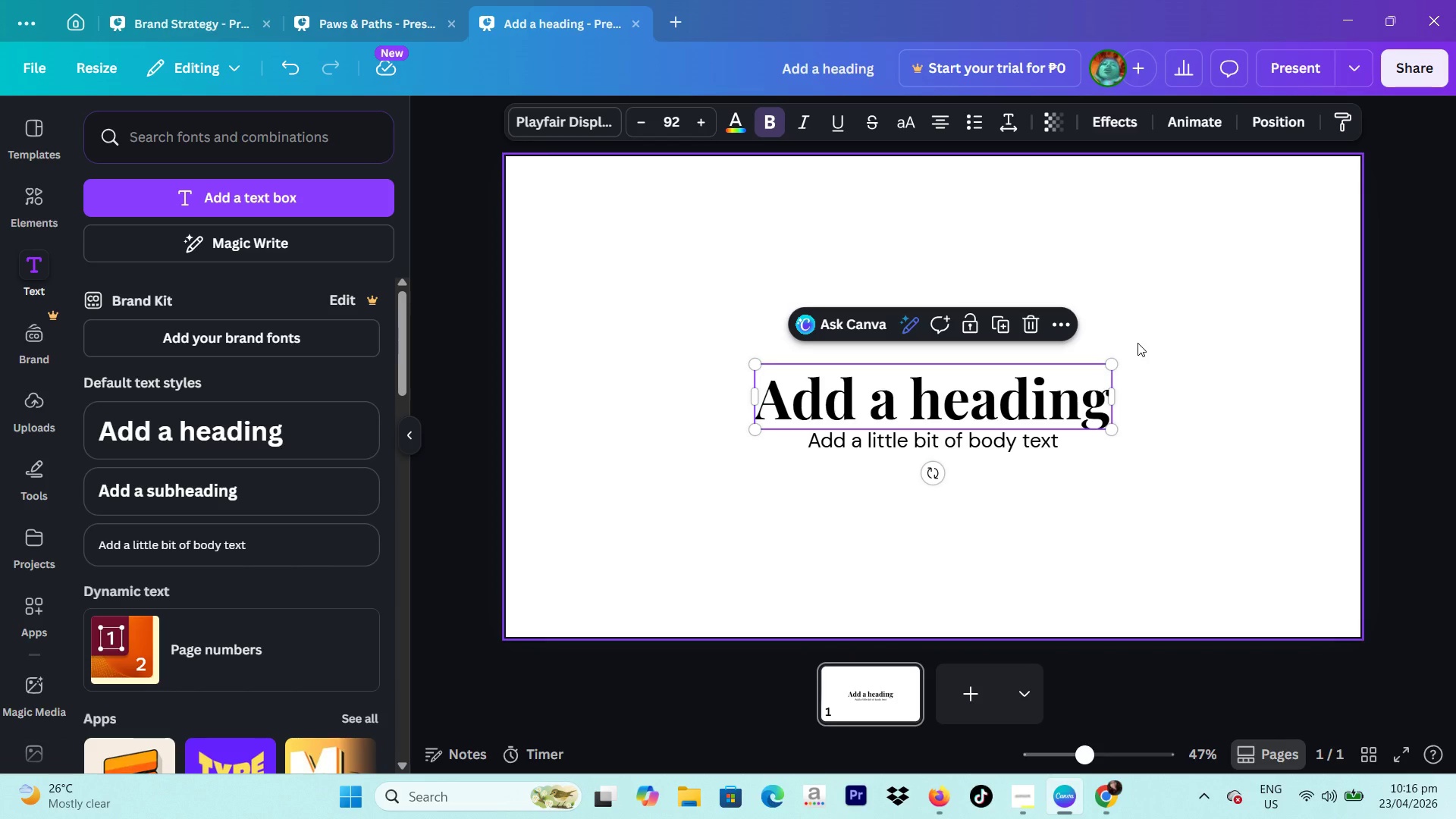 
wait(37.28)
 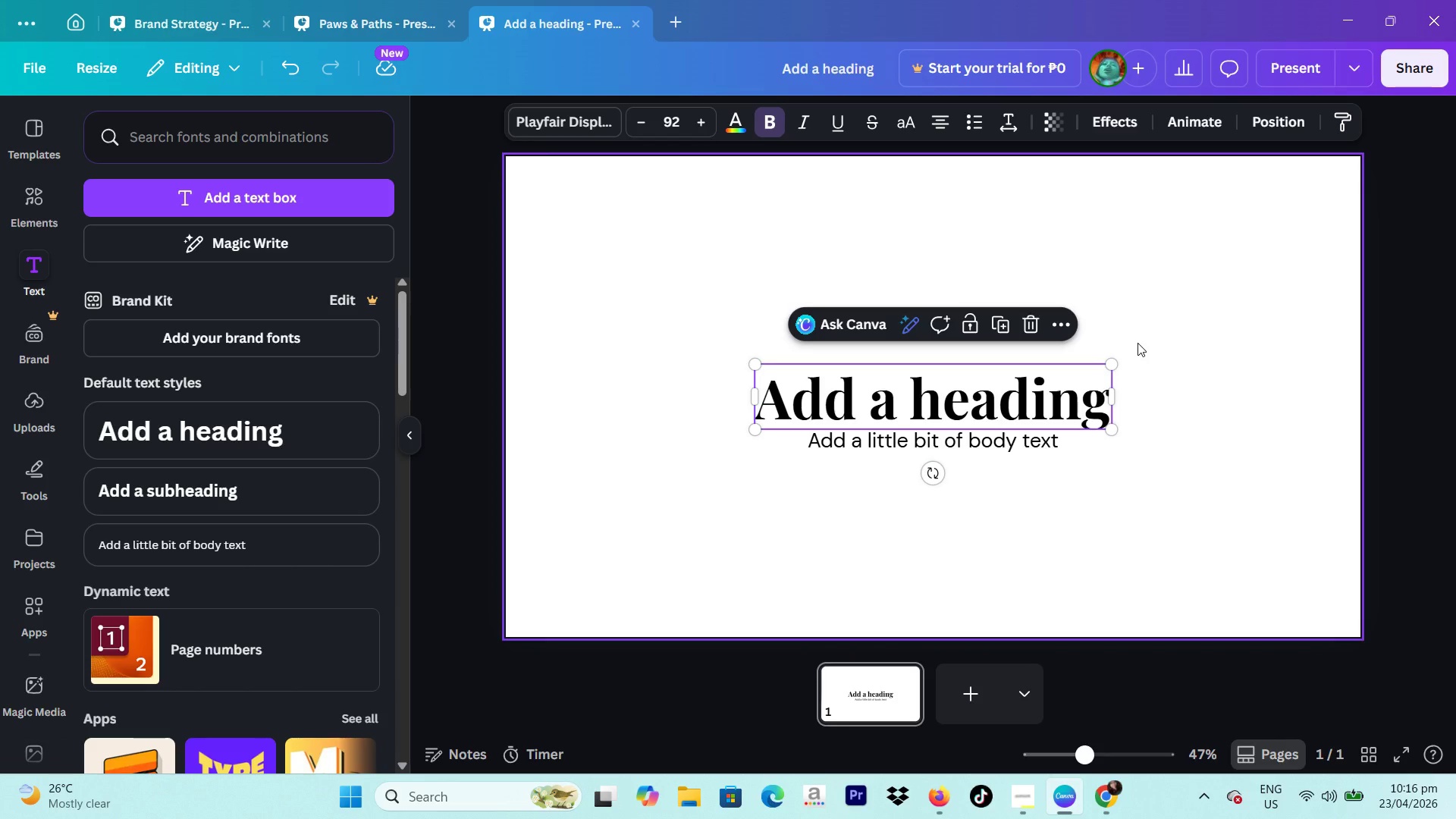 
scroll: coordinate [1135, 340], scroll_direction: up, amount: 1.0
 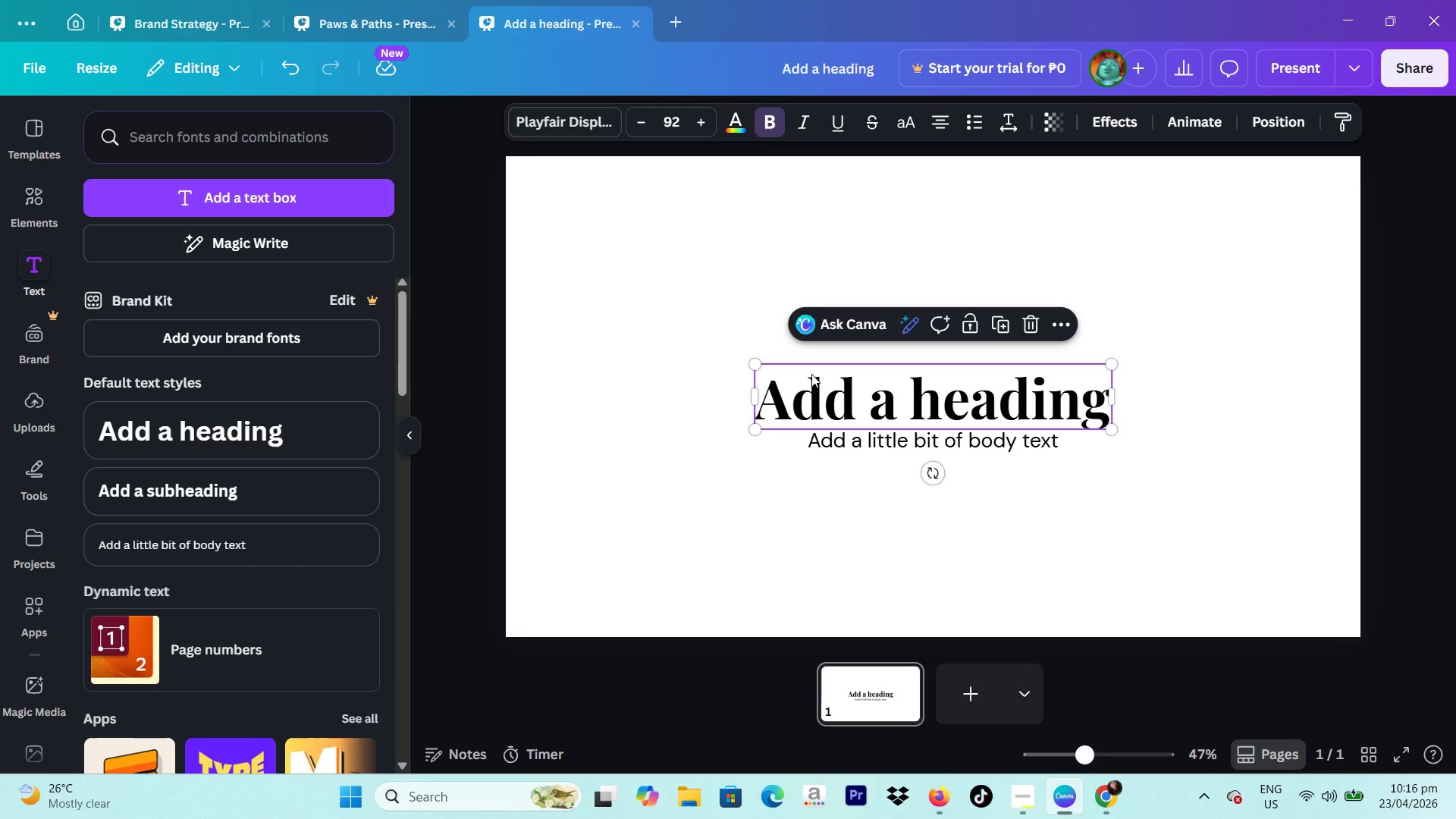 
left_click([698, 409])
 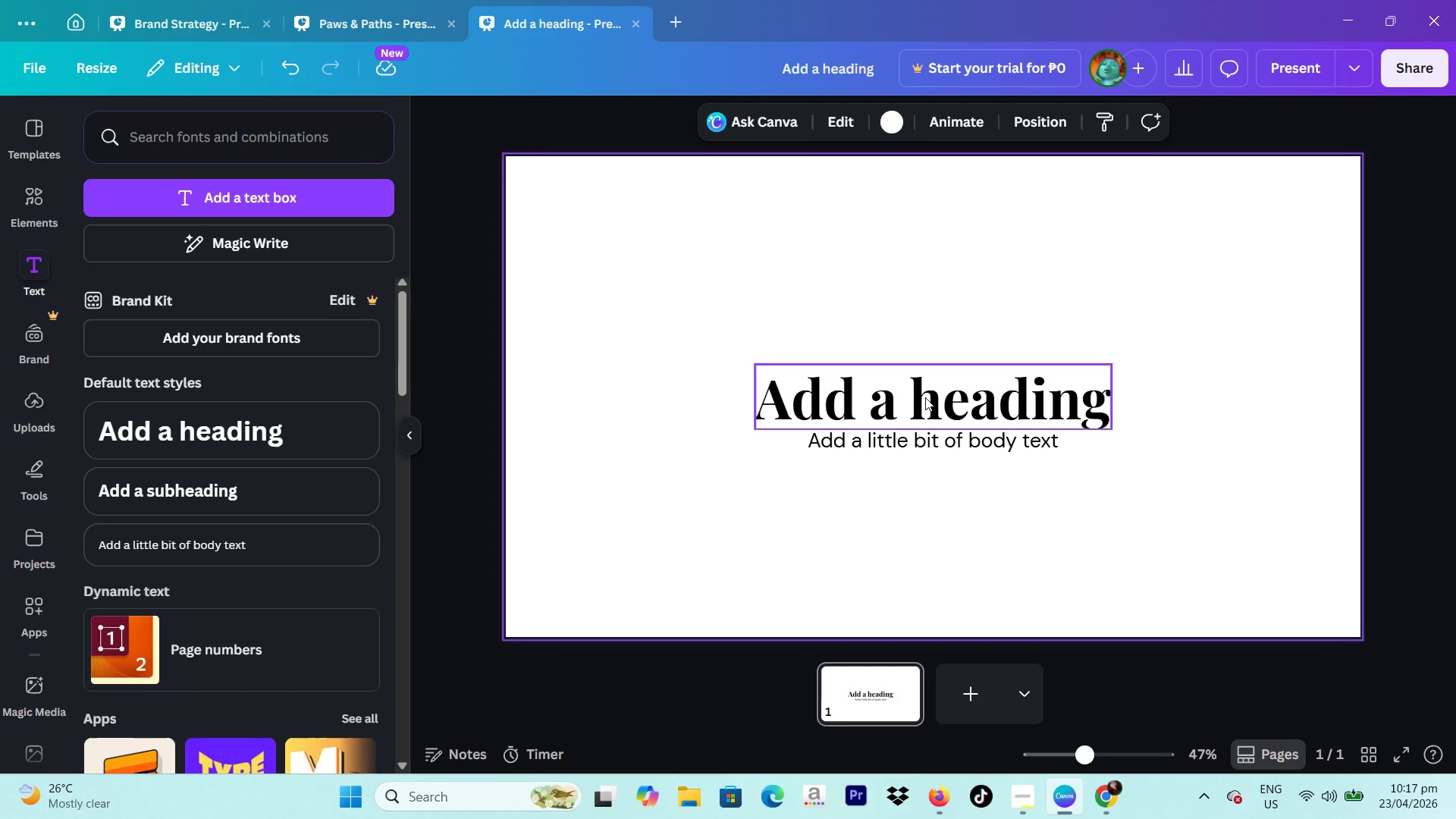 
wait(46.66)
 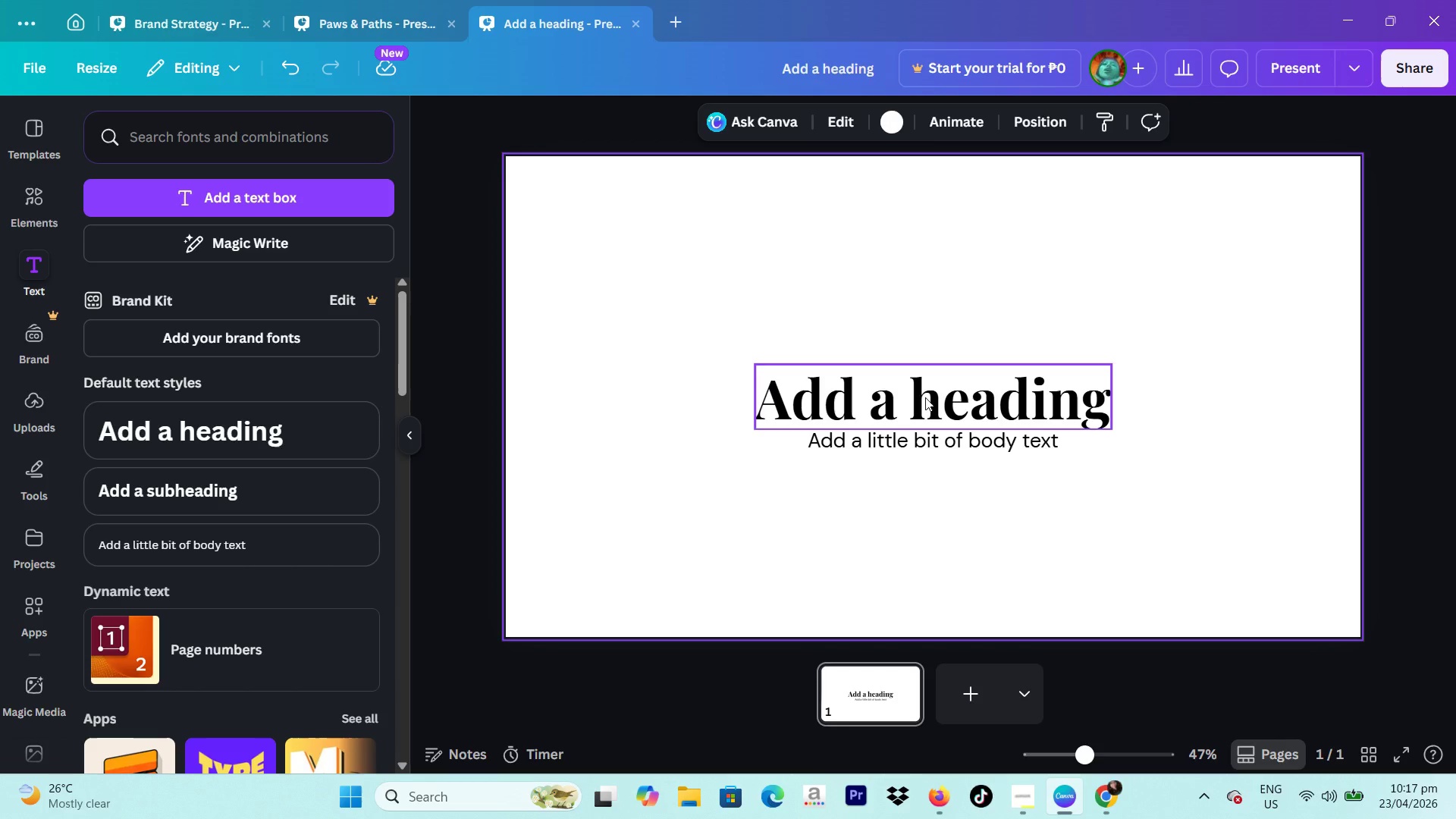 
left_click([610, 425])
 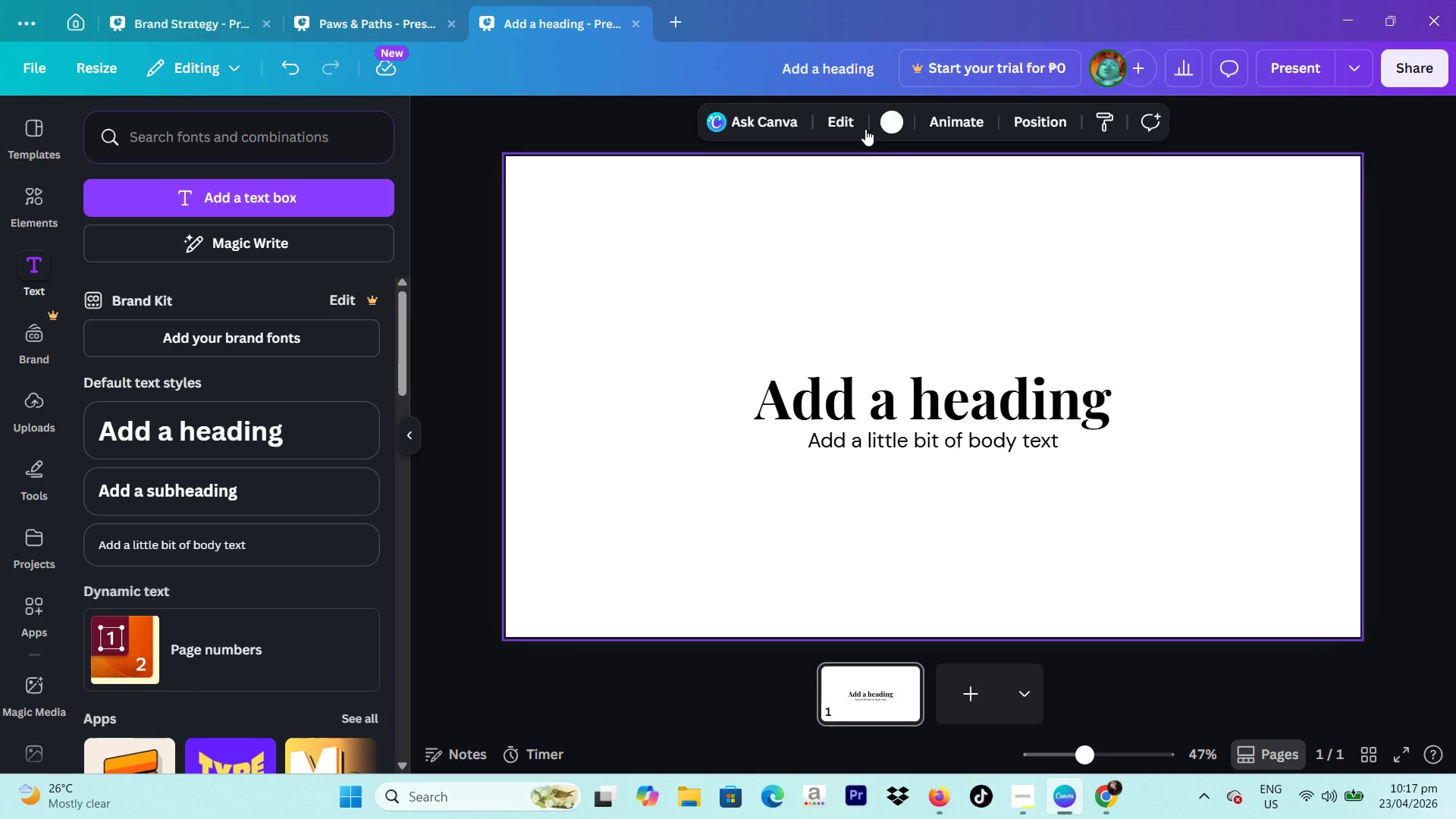 
left_click([890, 117])
 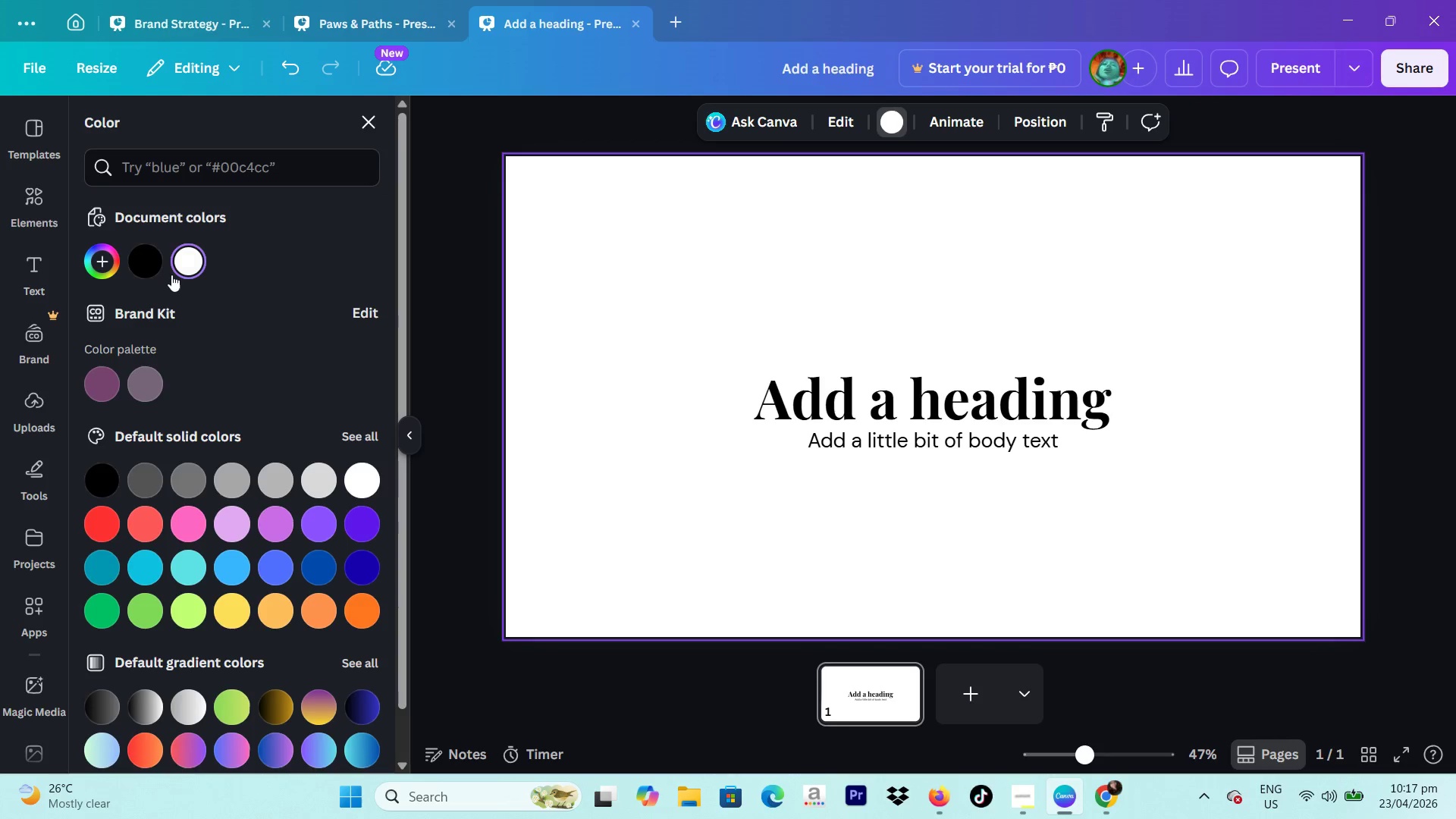 
left_click([100, 268])
 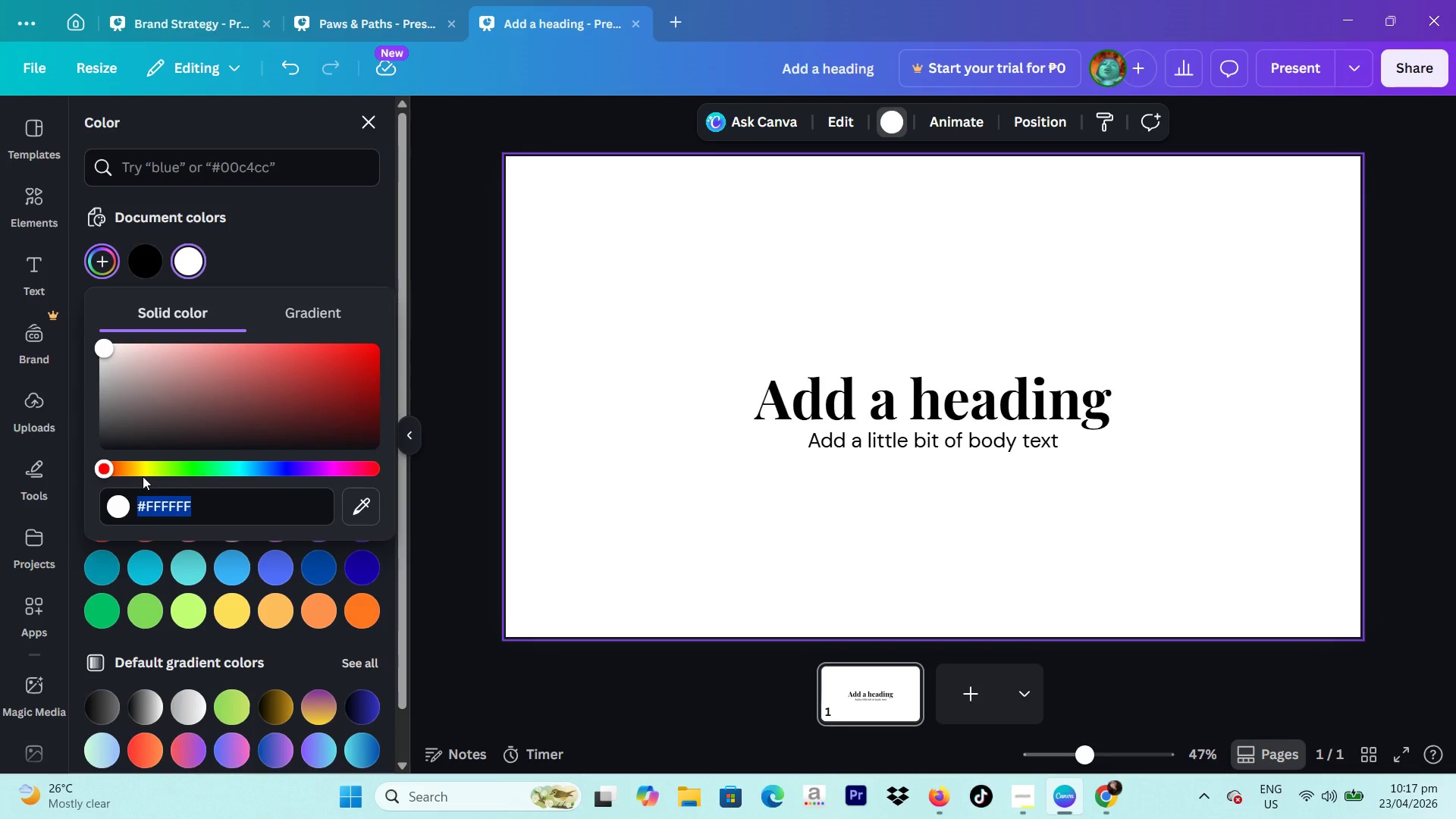 
type(e8eaed)
 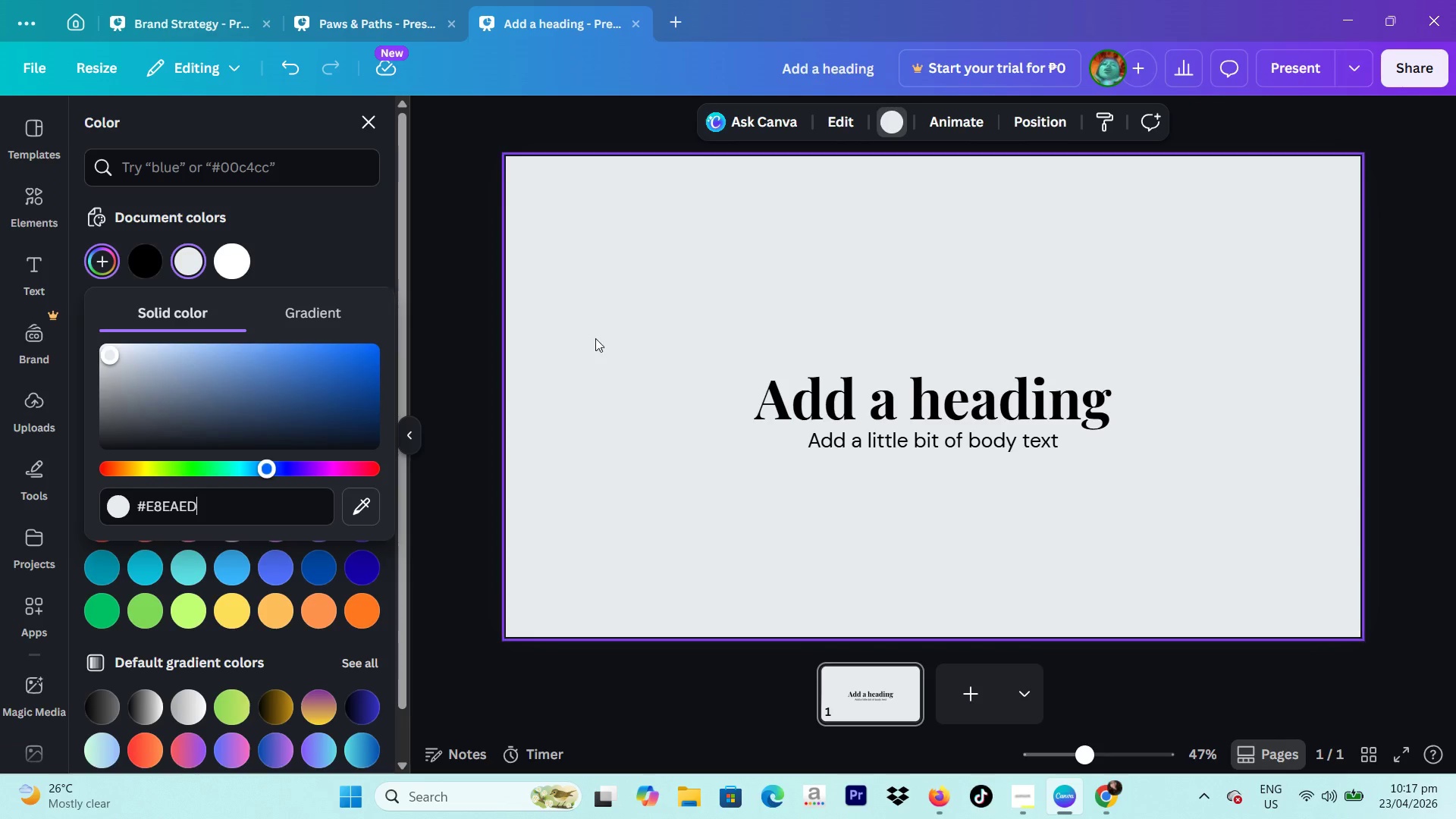 
left_click([485, 300])
 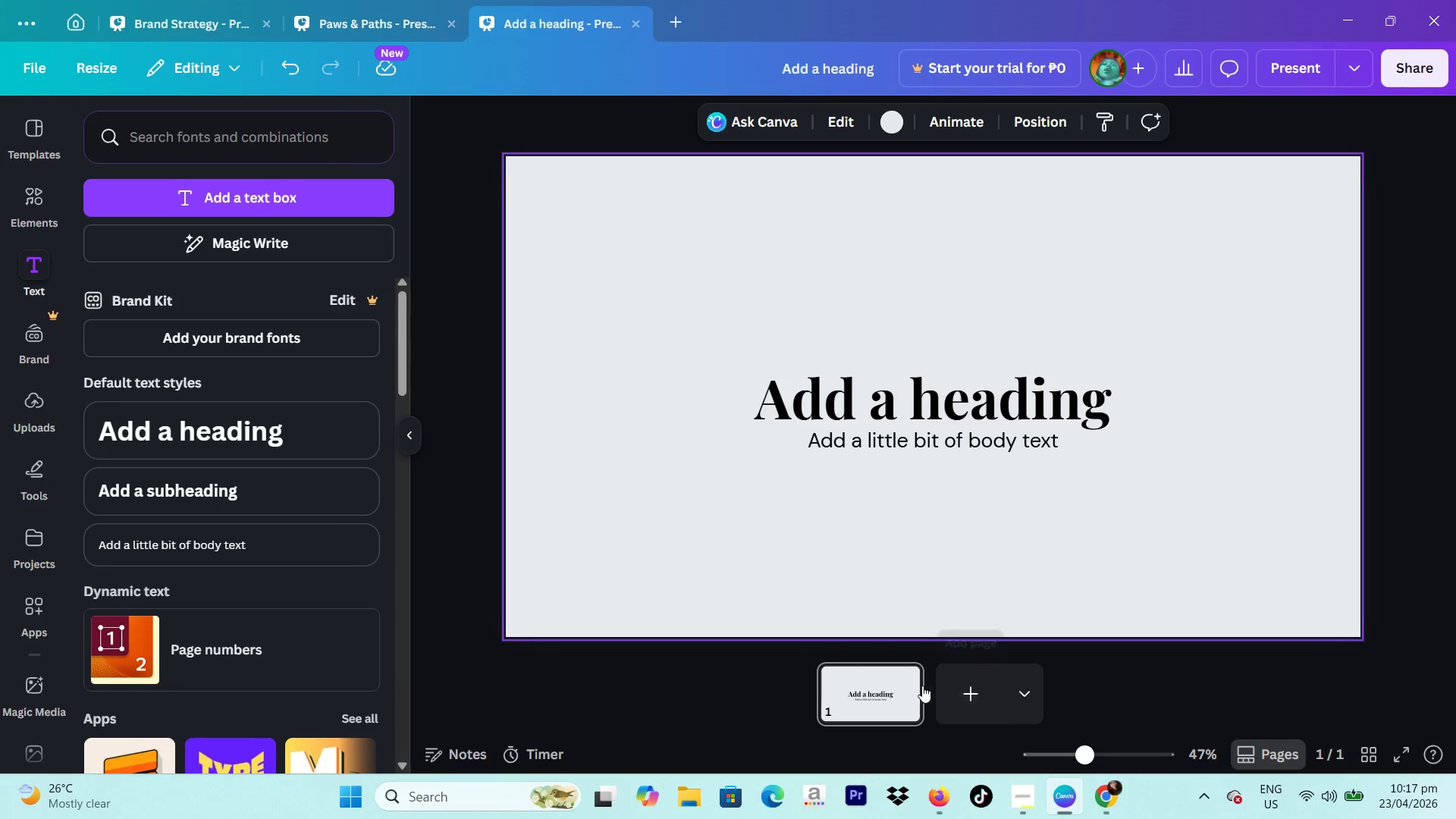 
wait(8.66)
 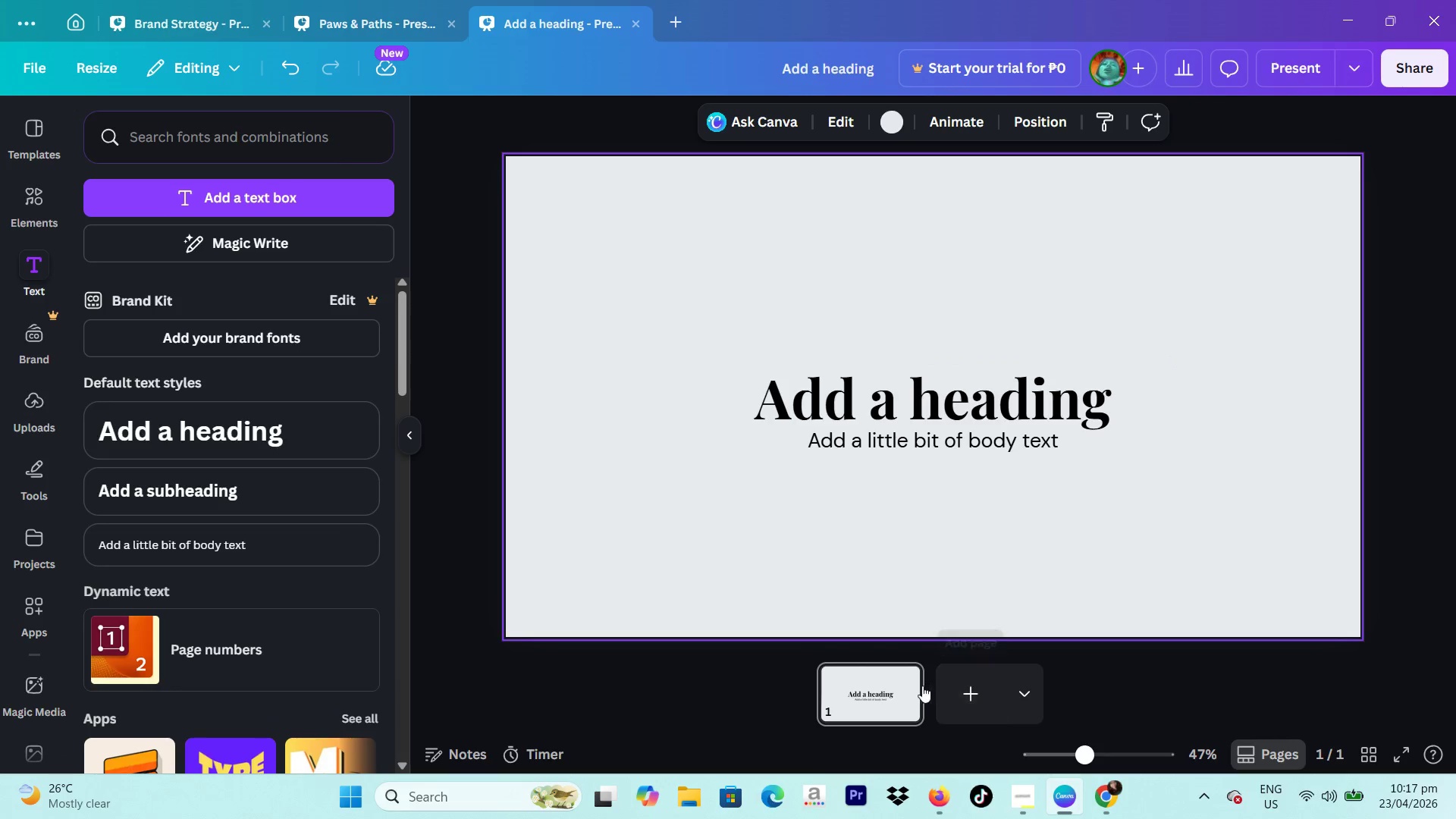 
left_click([913, 667])
 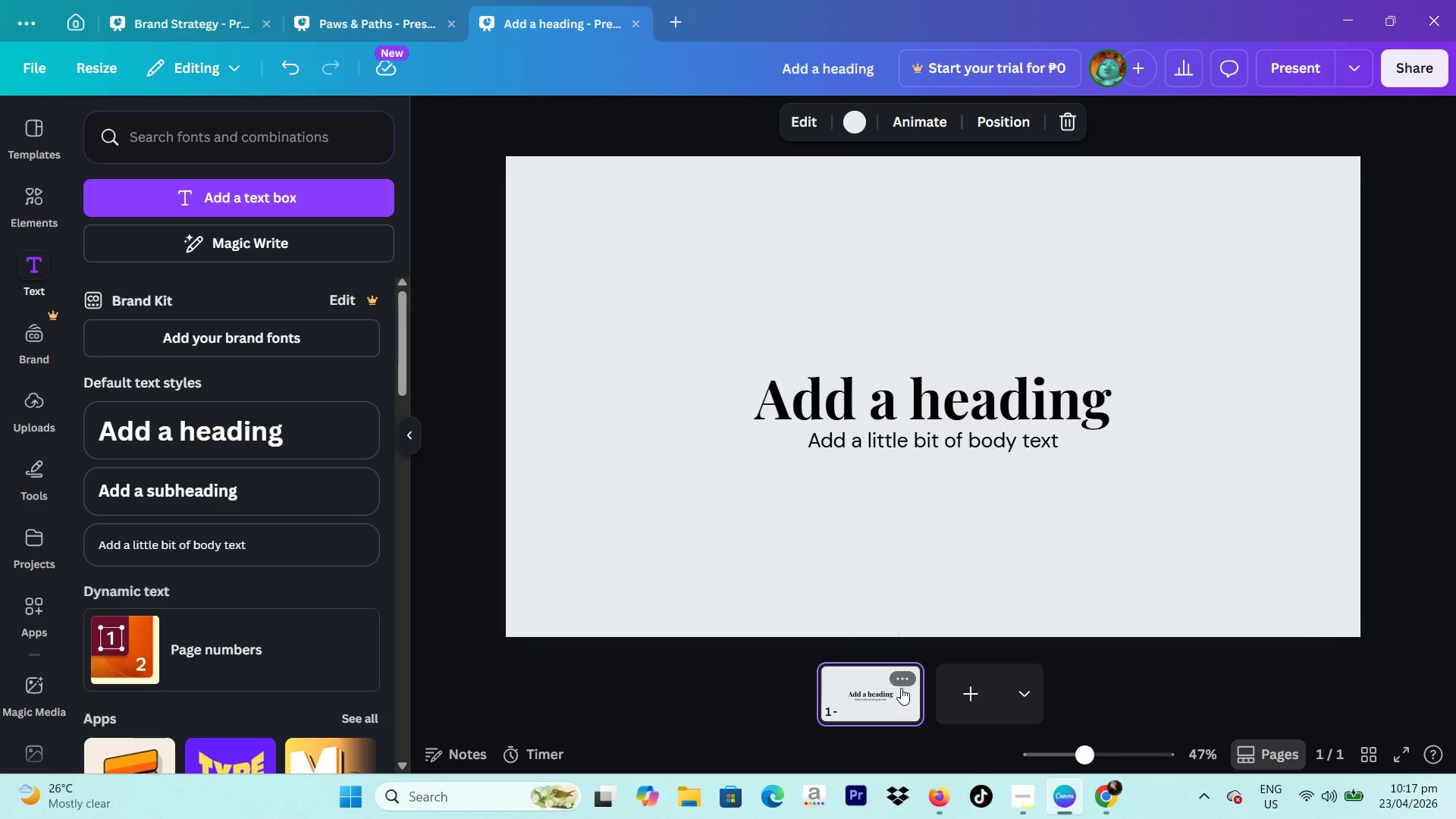 
double_click([908, 674])
 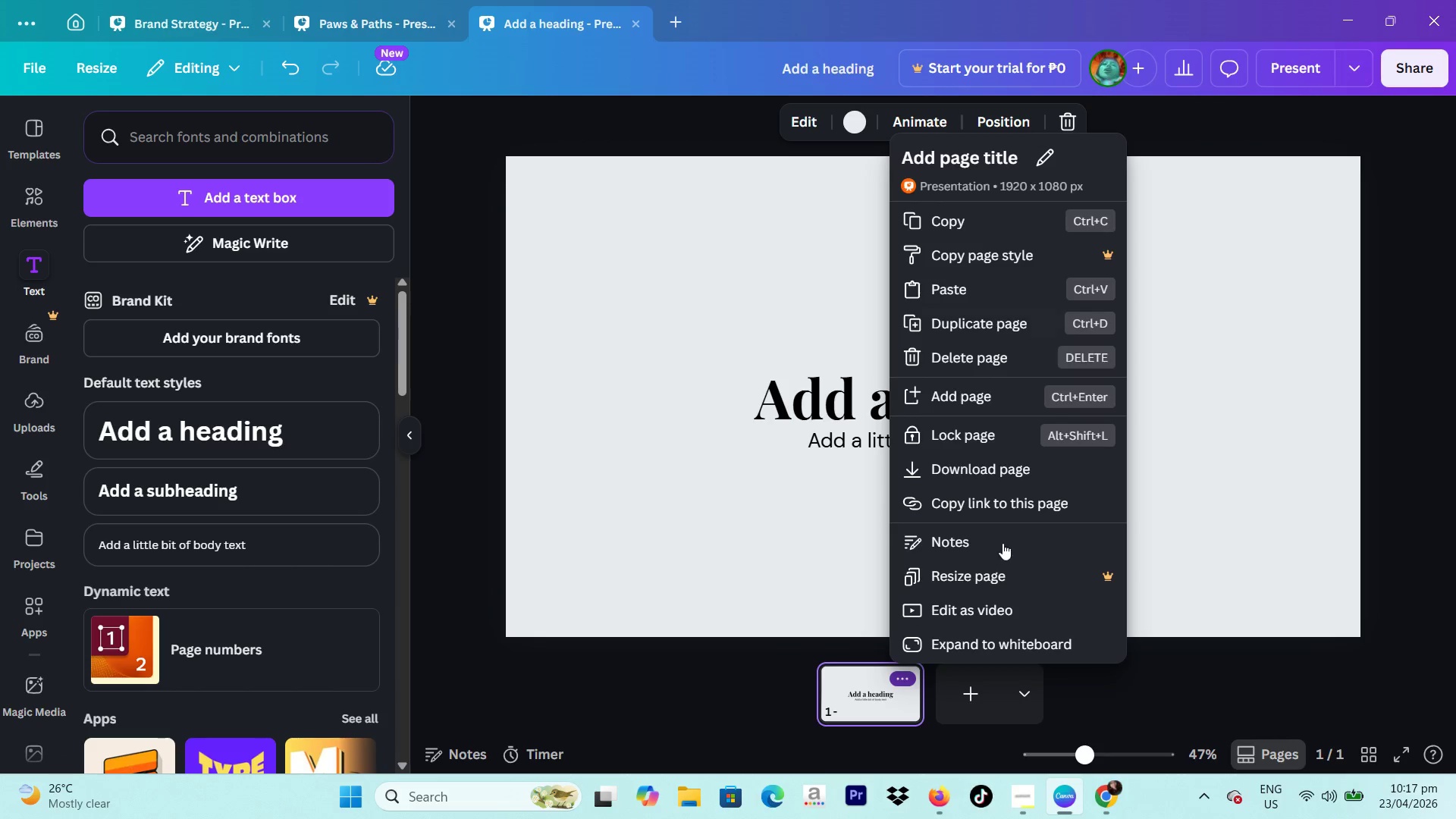 
left_click([1206, 673])
 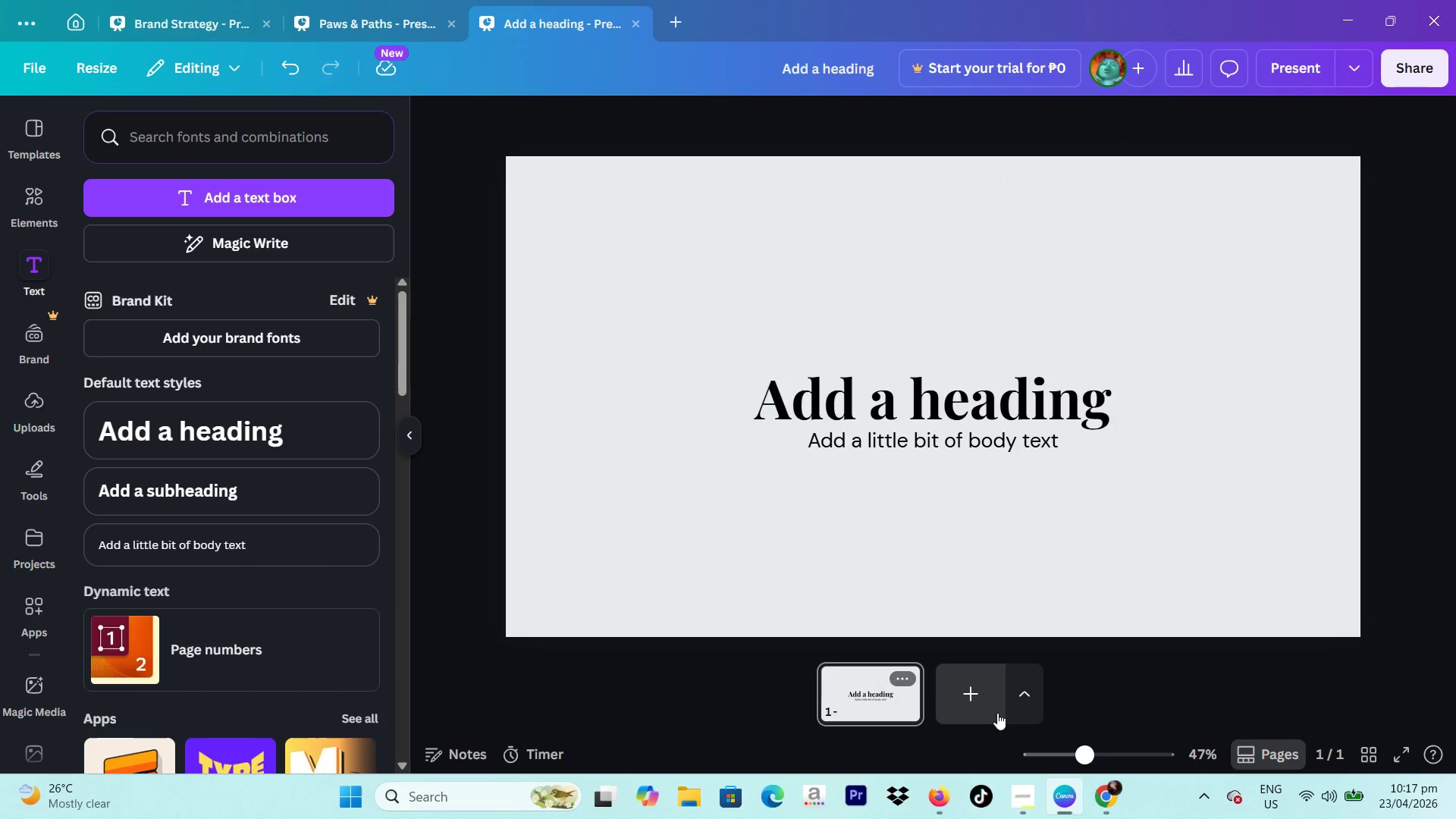 
left_click([974, 695])
 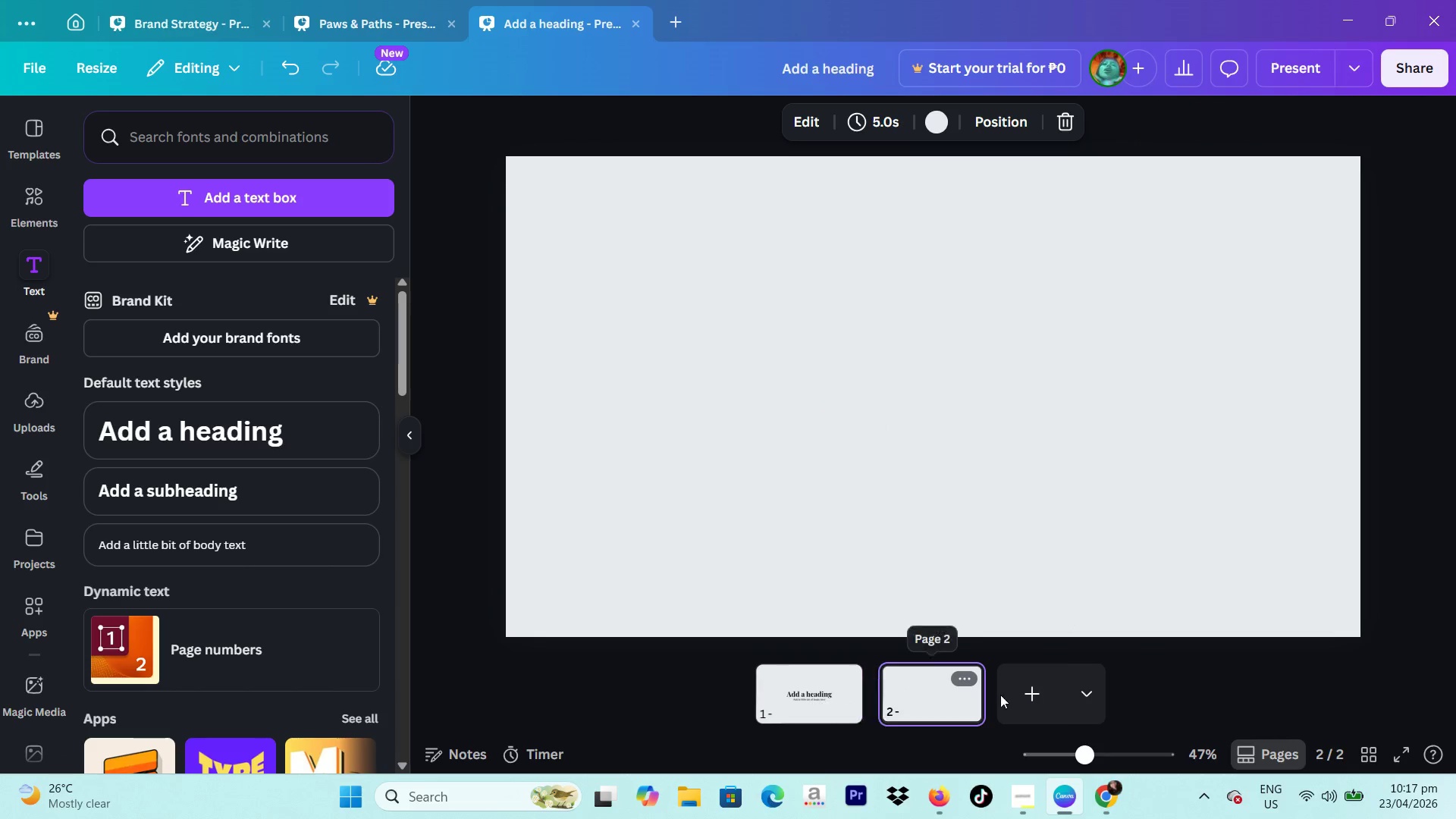 
left_click([1018, 695])
 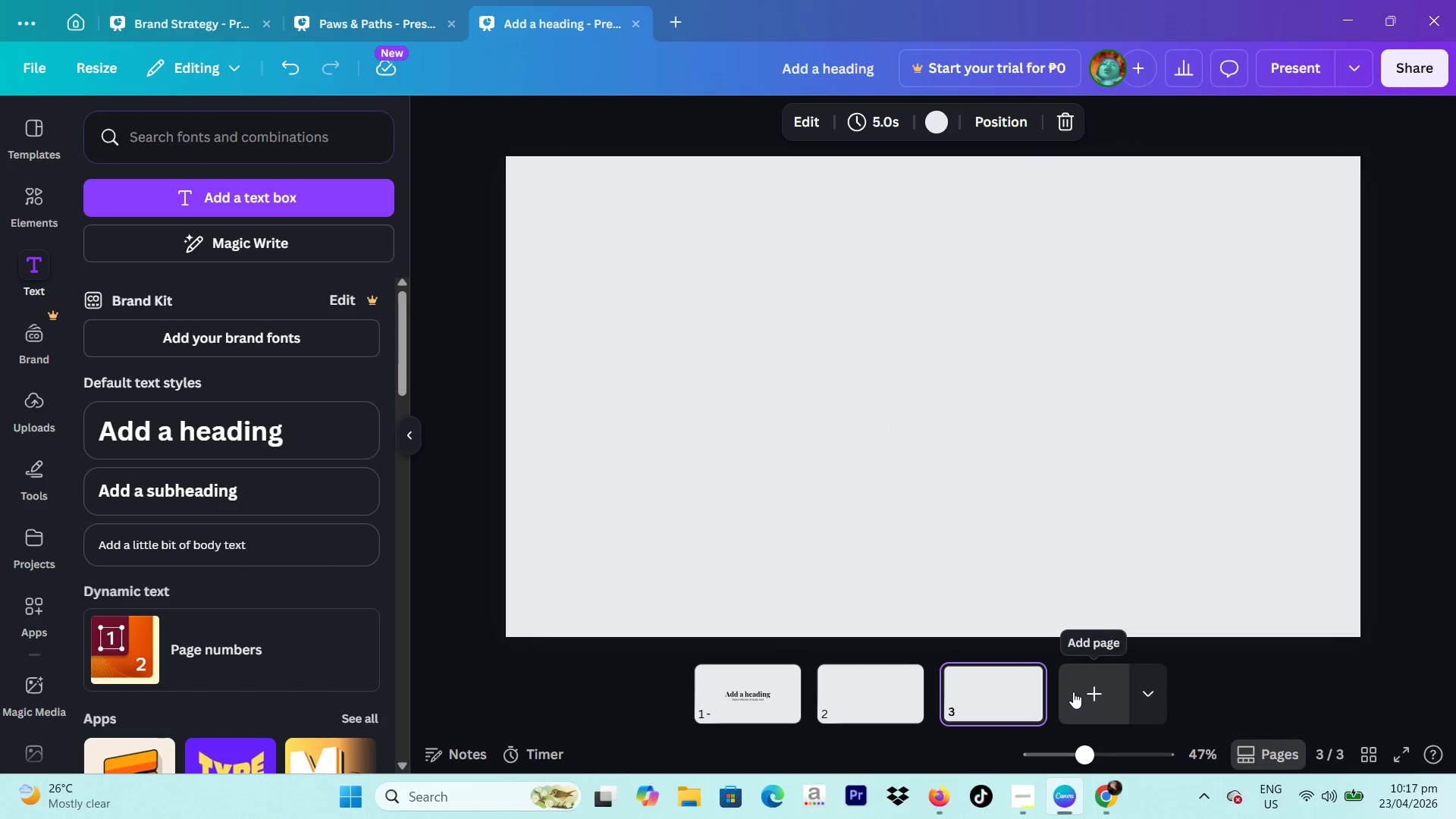 
left_click([1073, 692])
 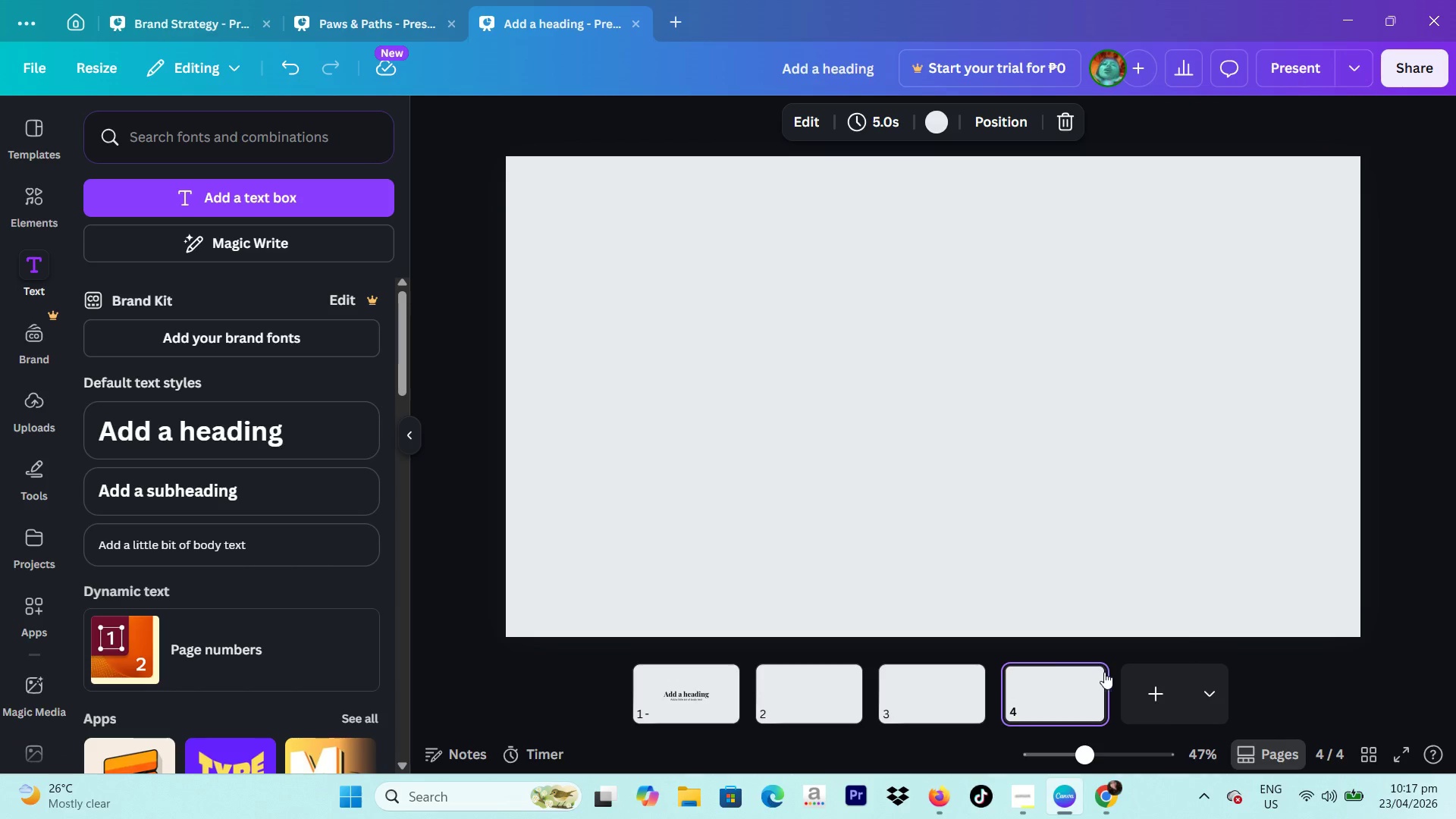 
wait(10.67)
 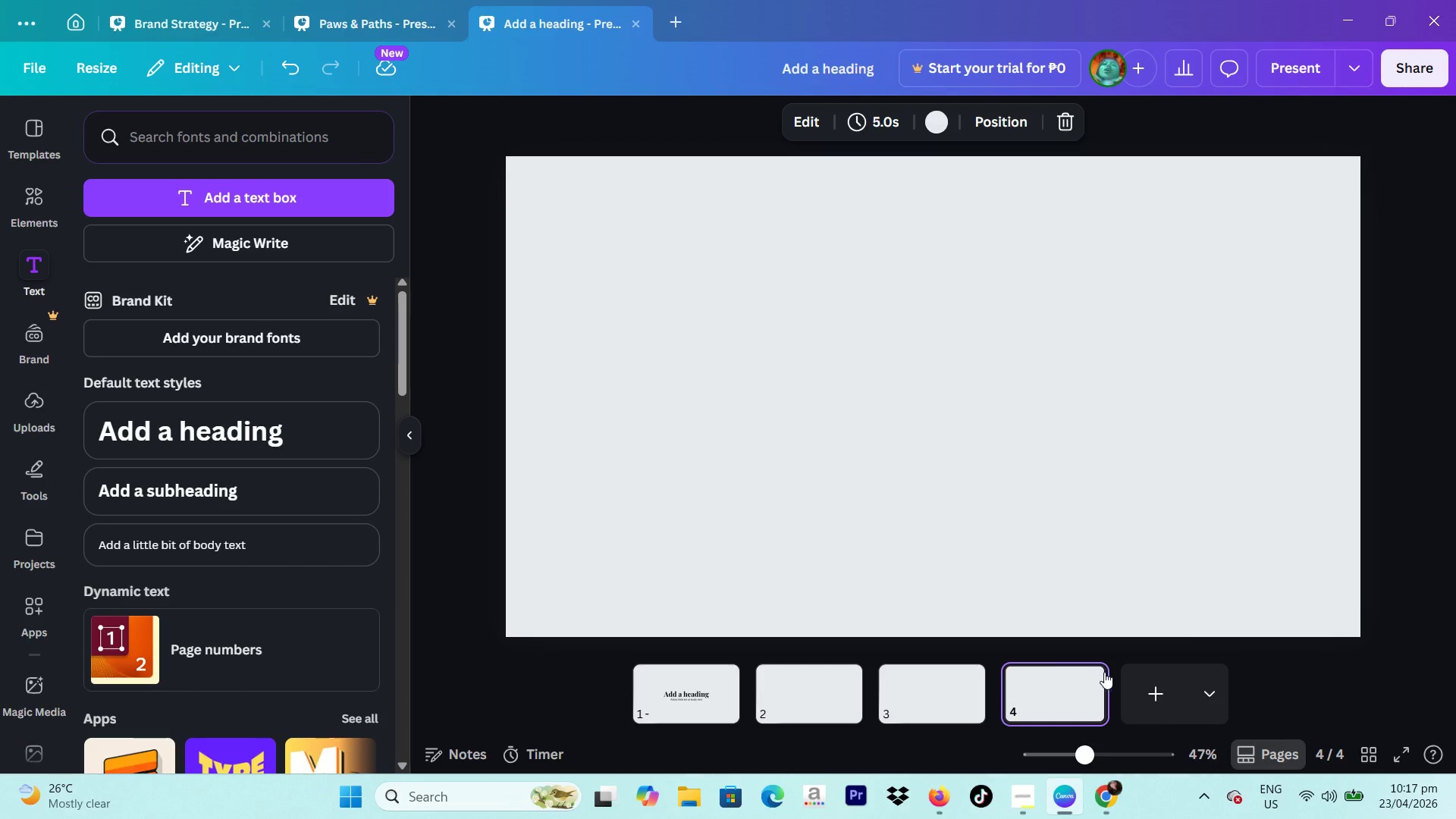 
left_click([973, 699])
 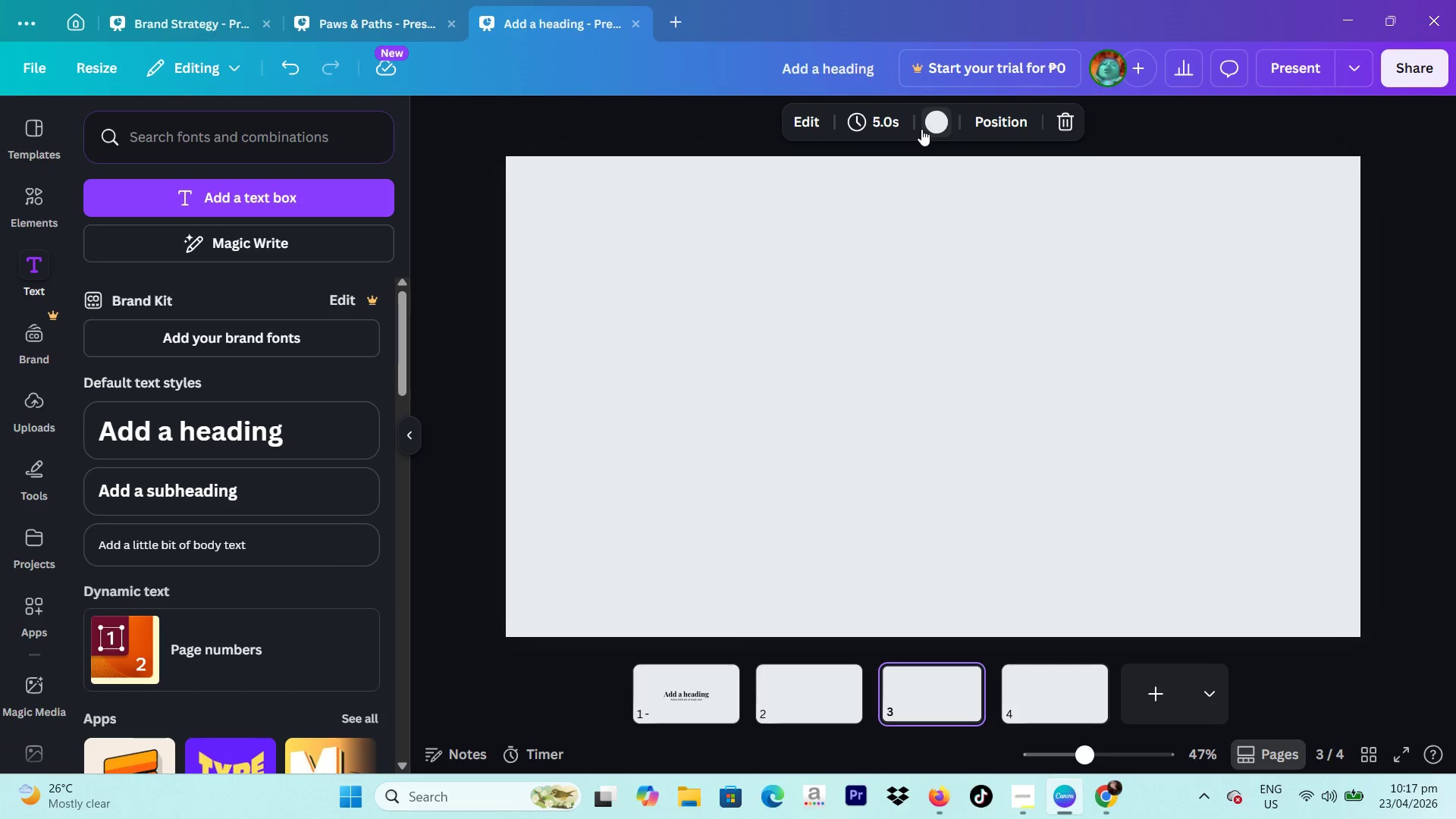 
left_click([937, 125])
 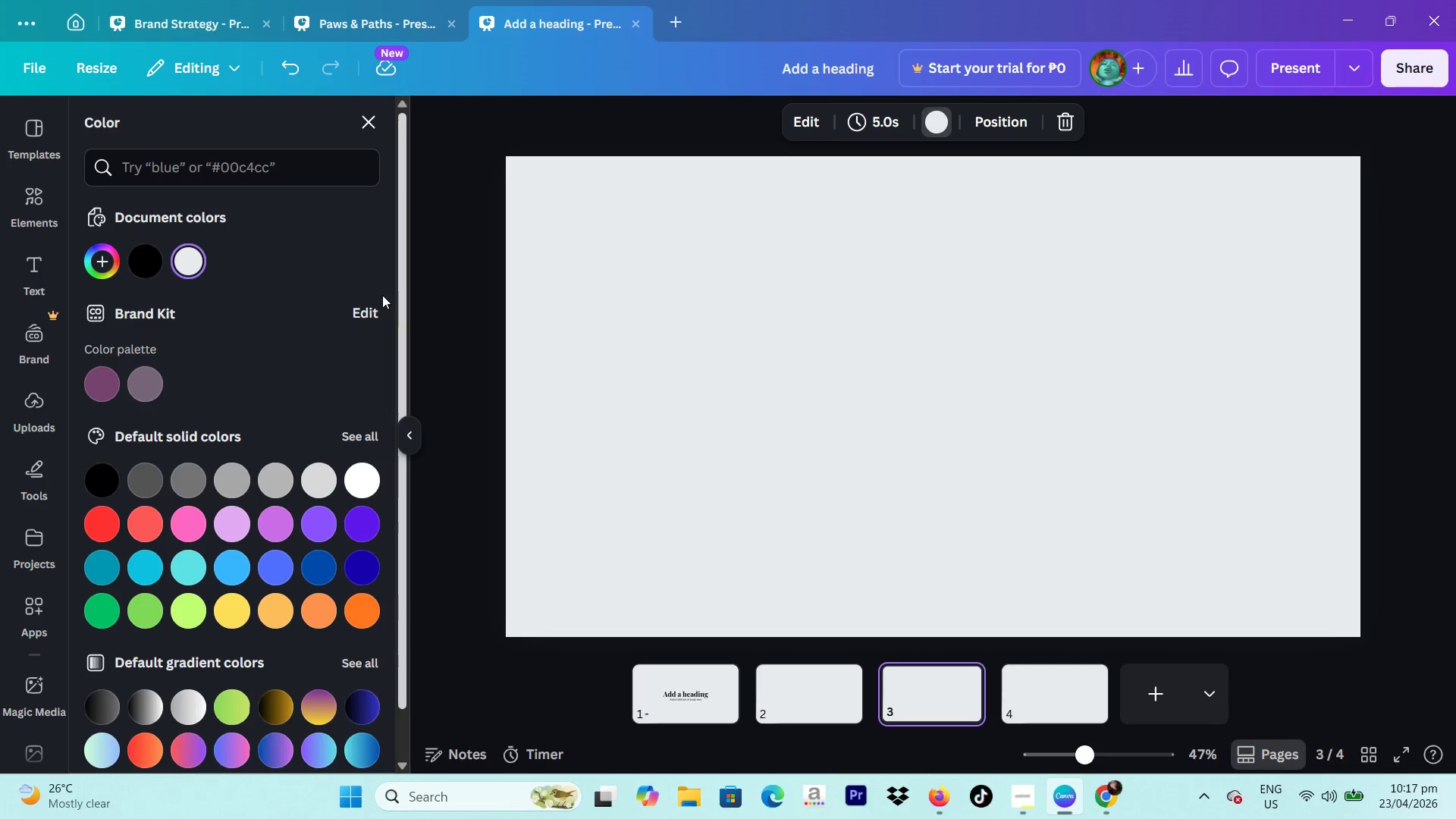 
left_click([101, 253])
 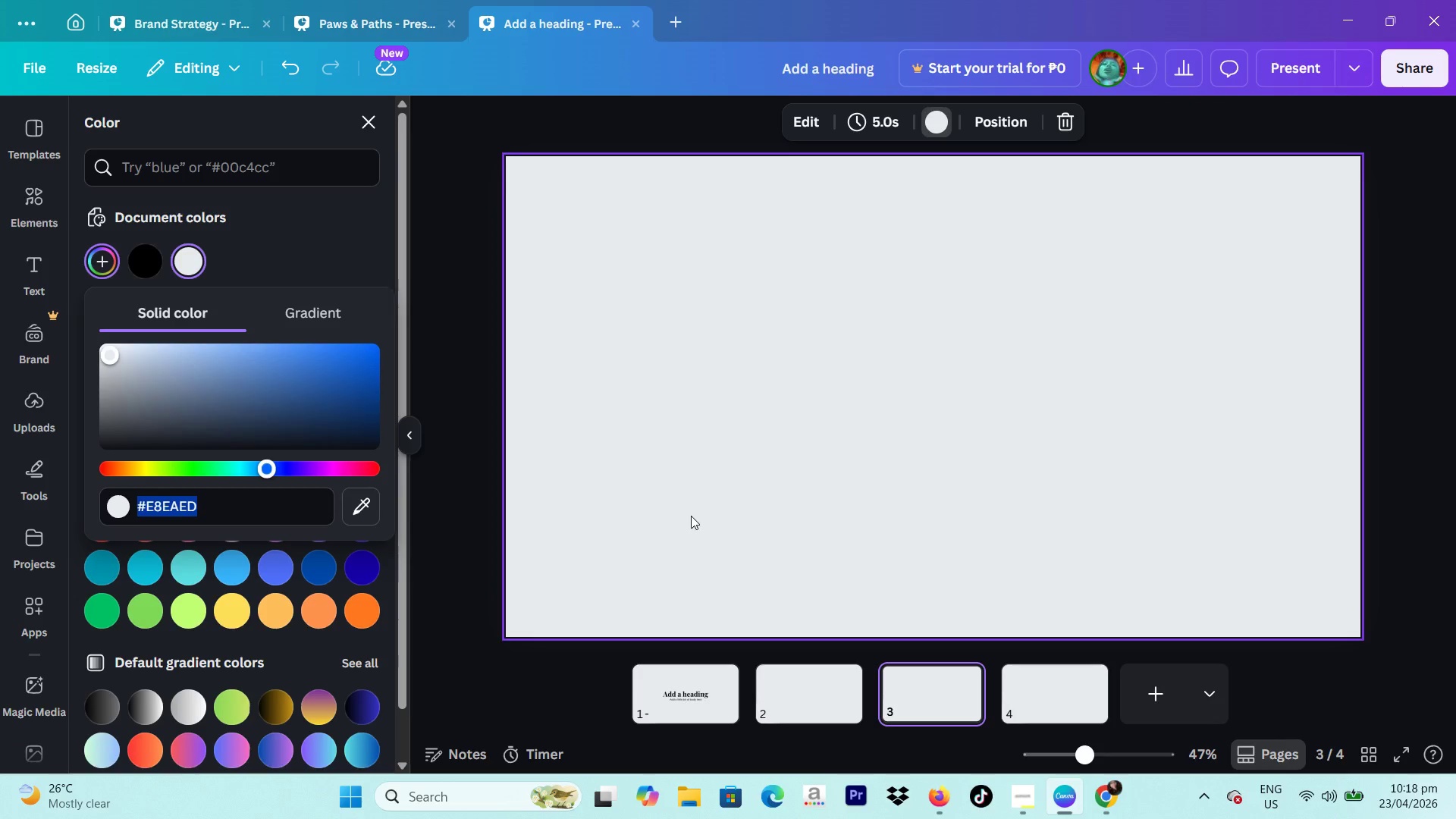 
type(f4f1ec)
 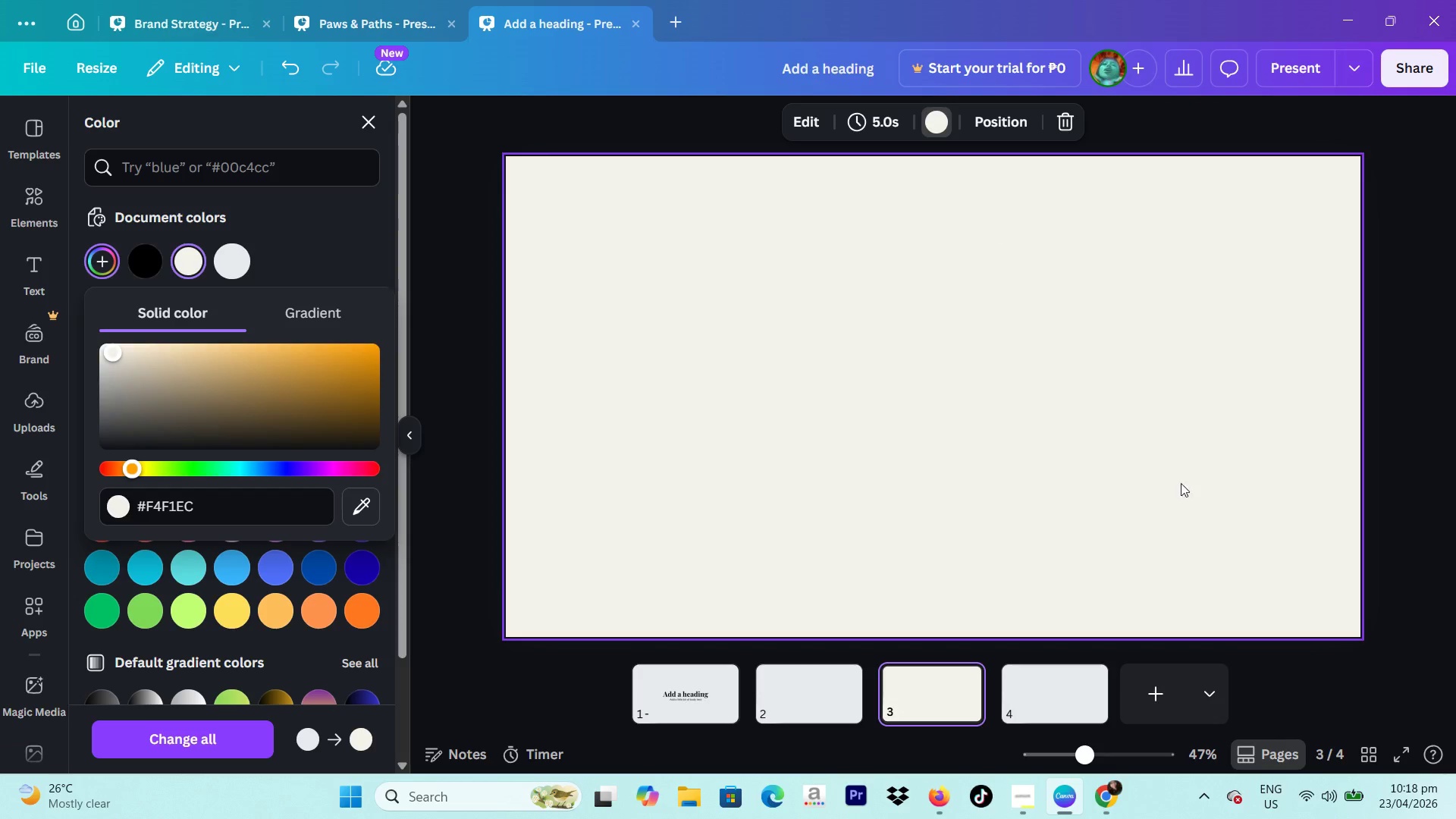 
wait(5.45)
 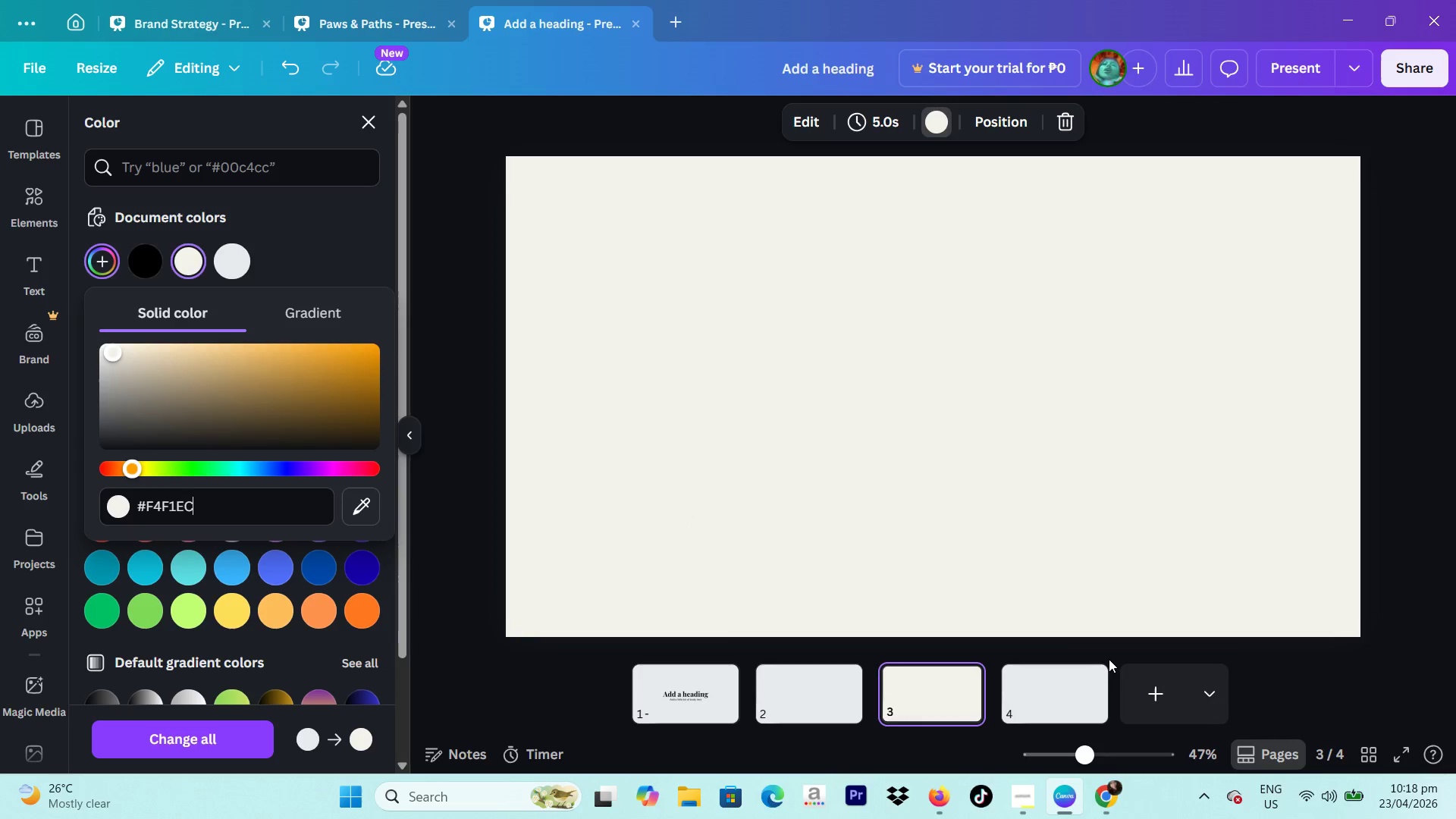 
left_click([967, 674])
 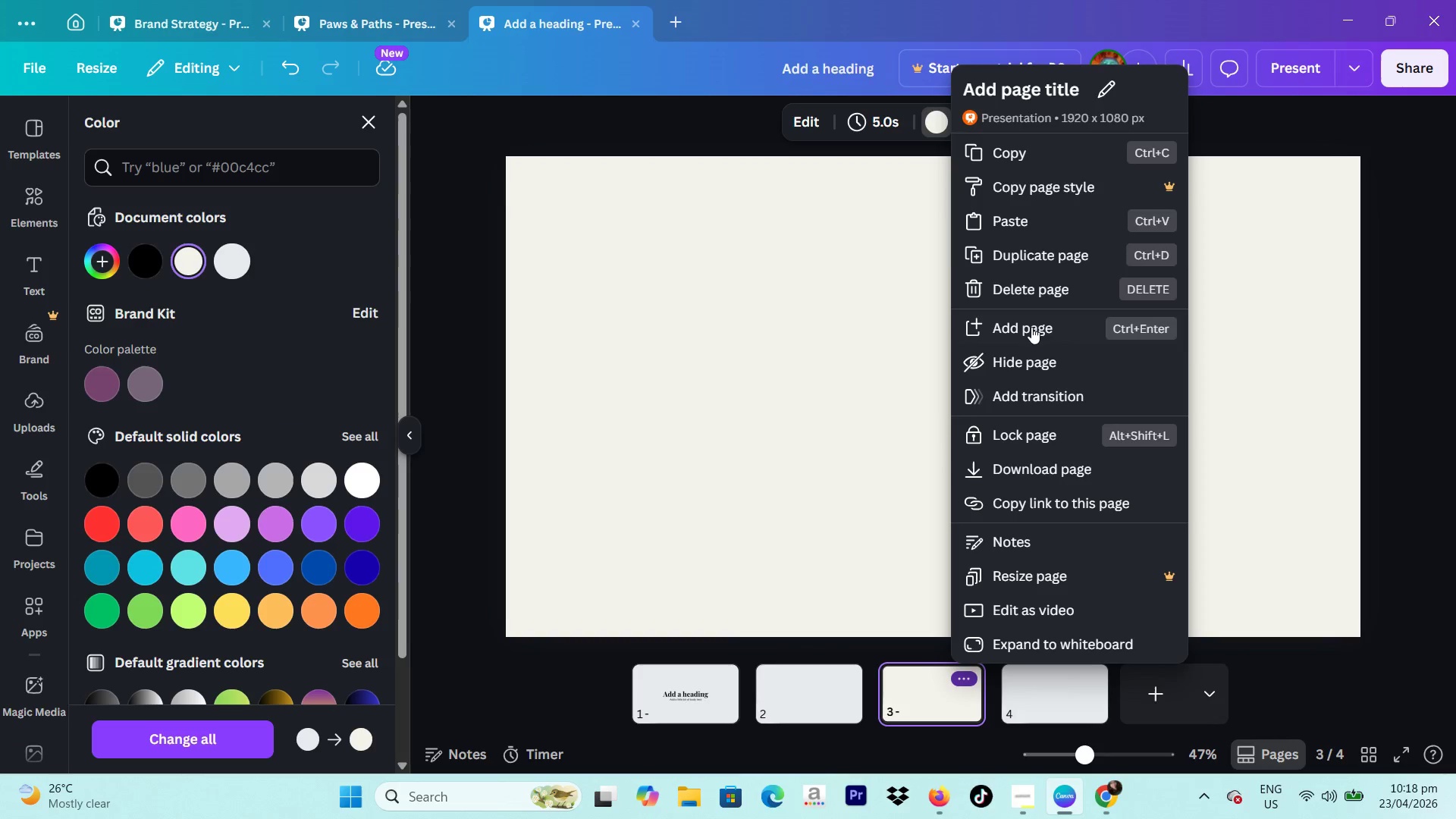 
left_click([1032, 249])
 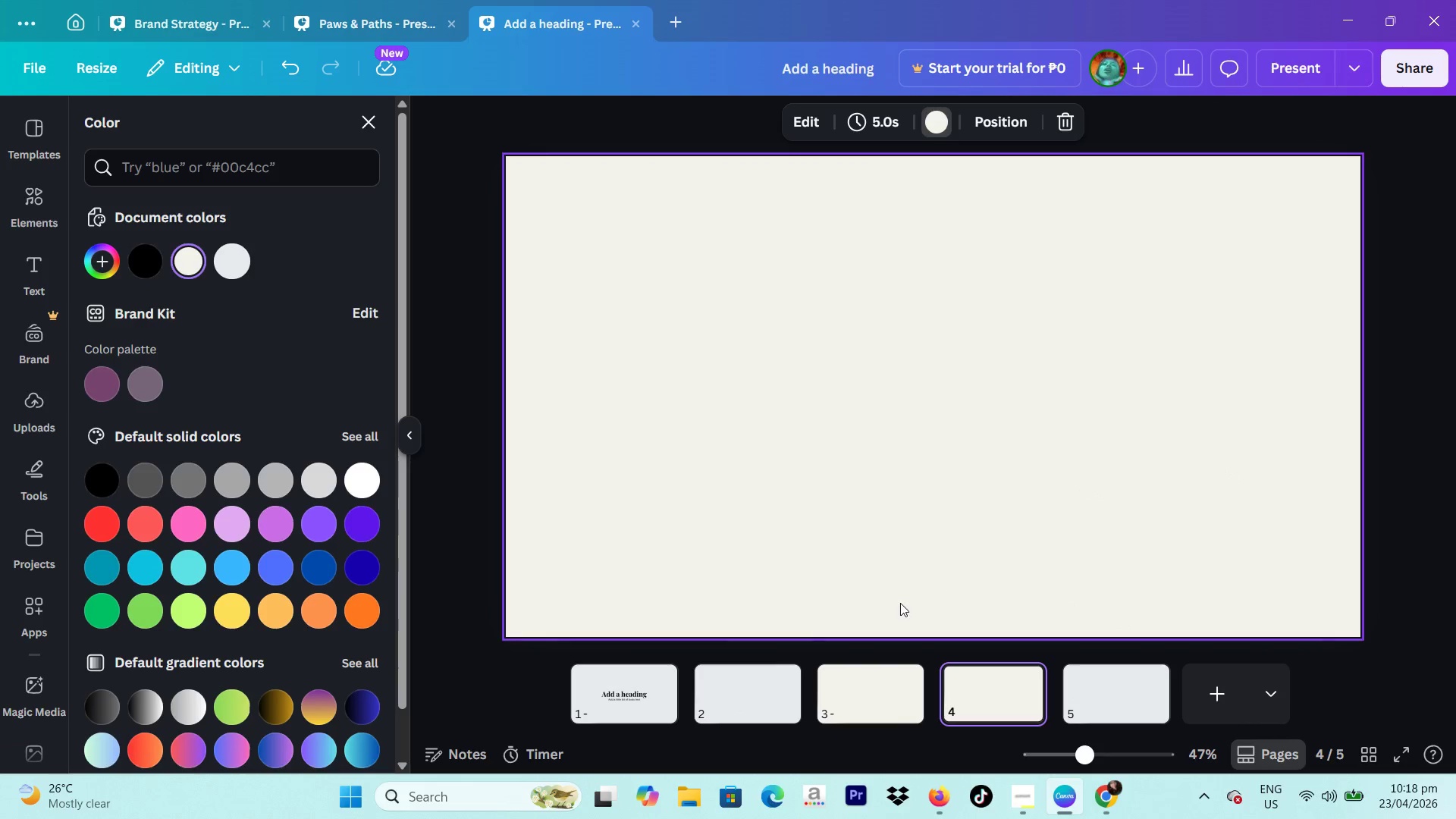 
left_click([726, 683])
 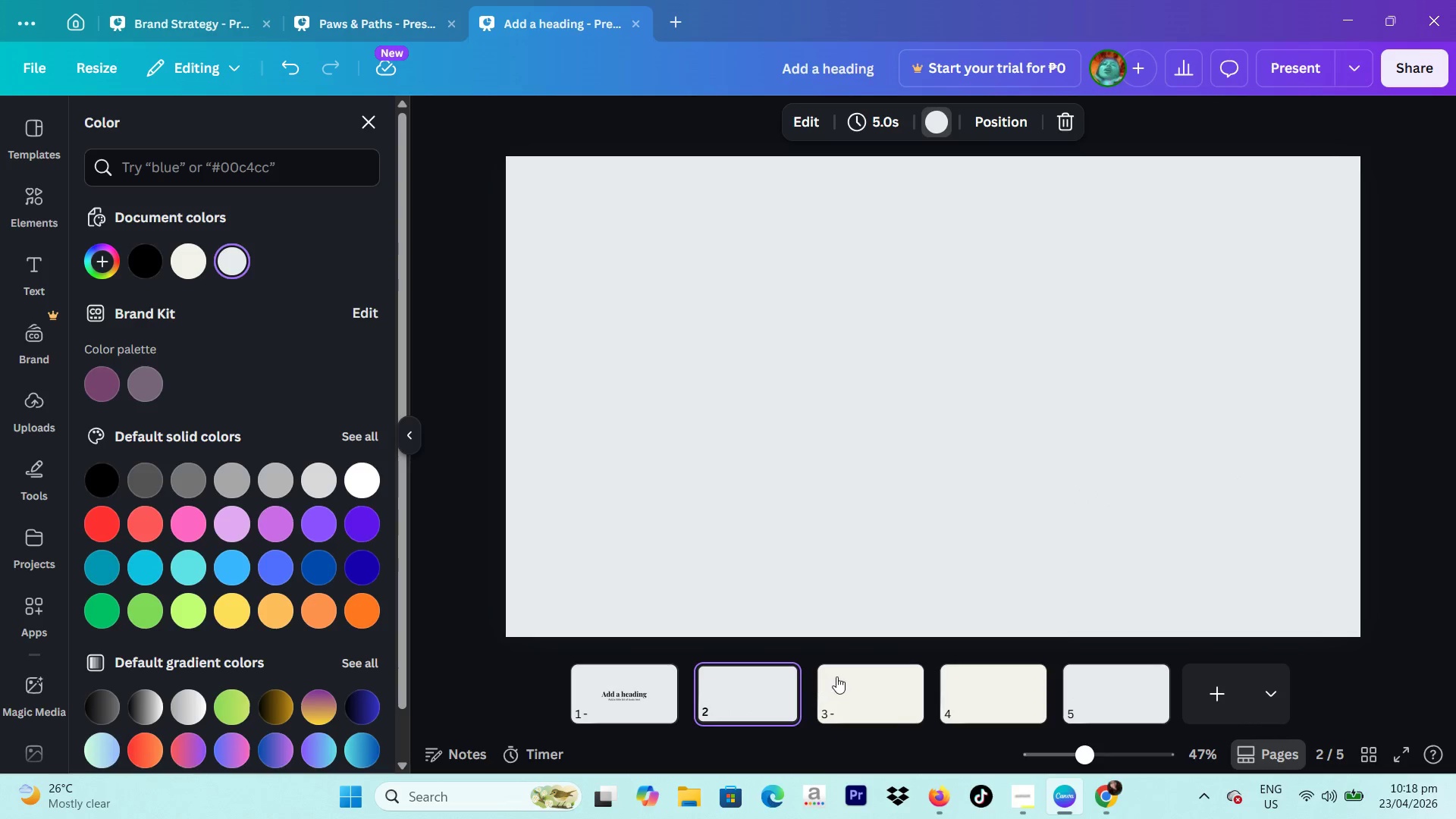 
left_click([853, 676])
 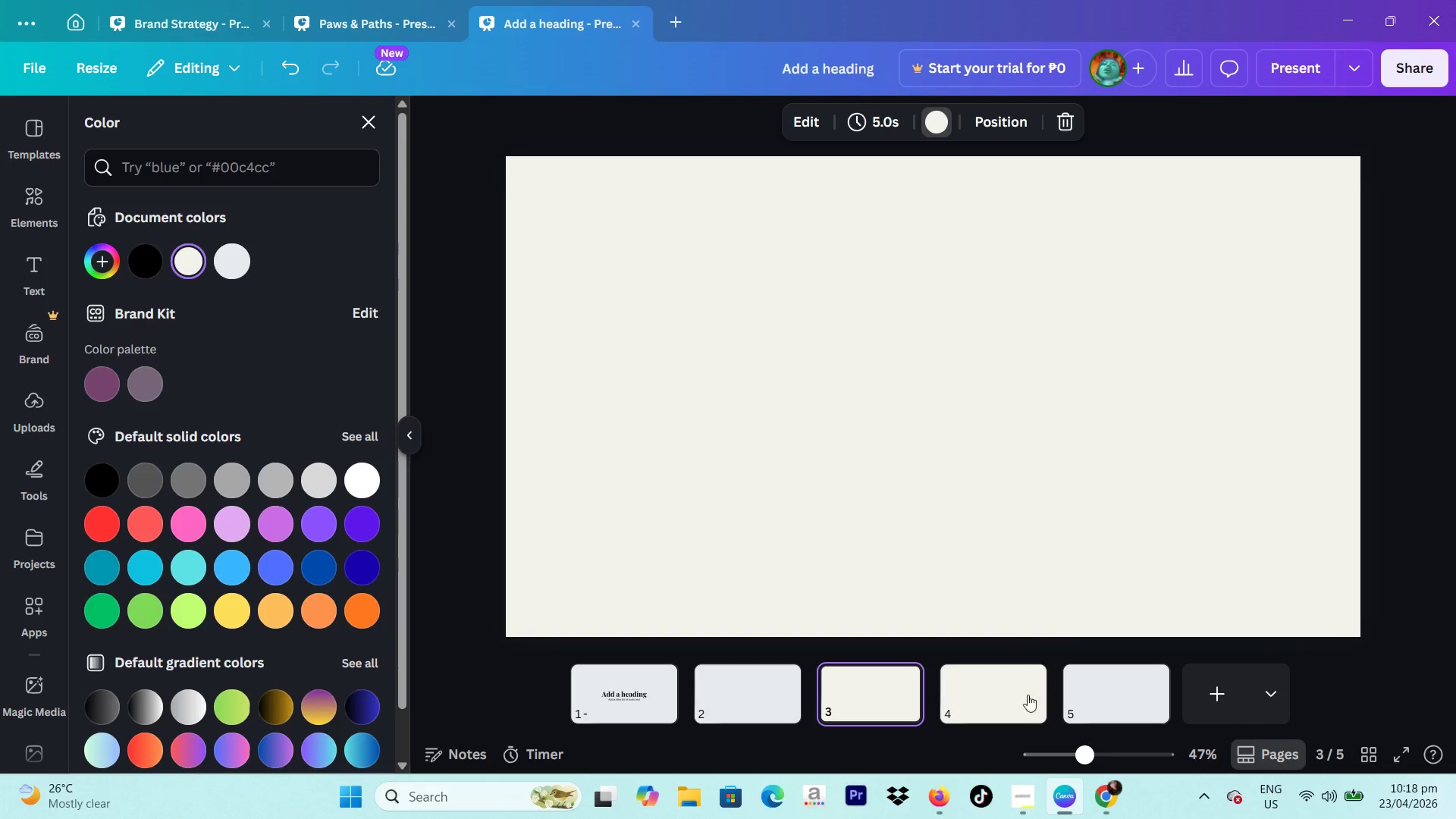 
left_click([1015, 695])
 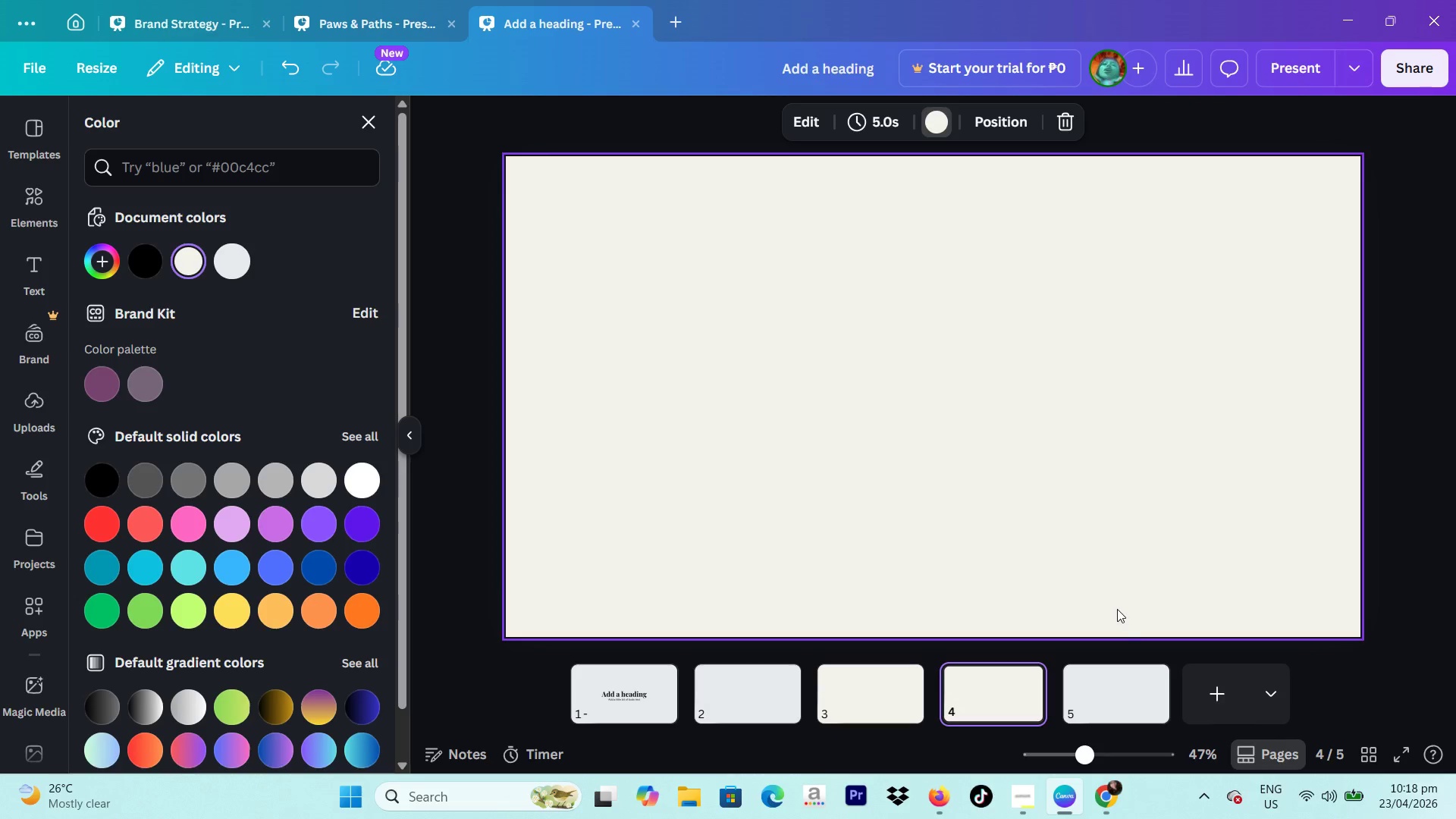 
wait(7.09)
 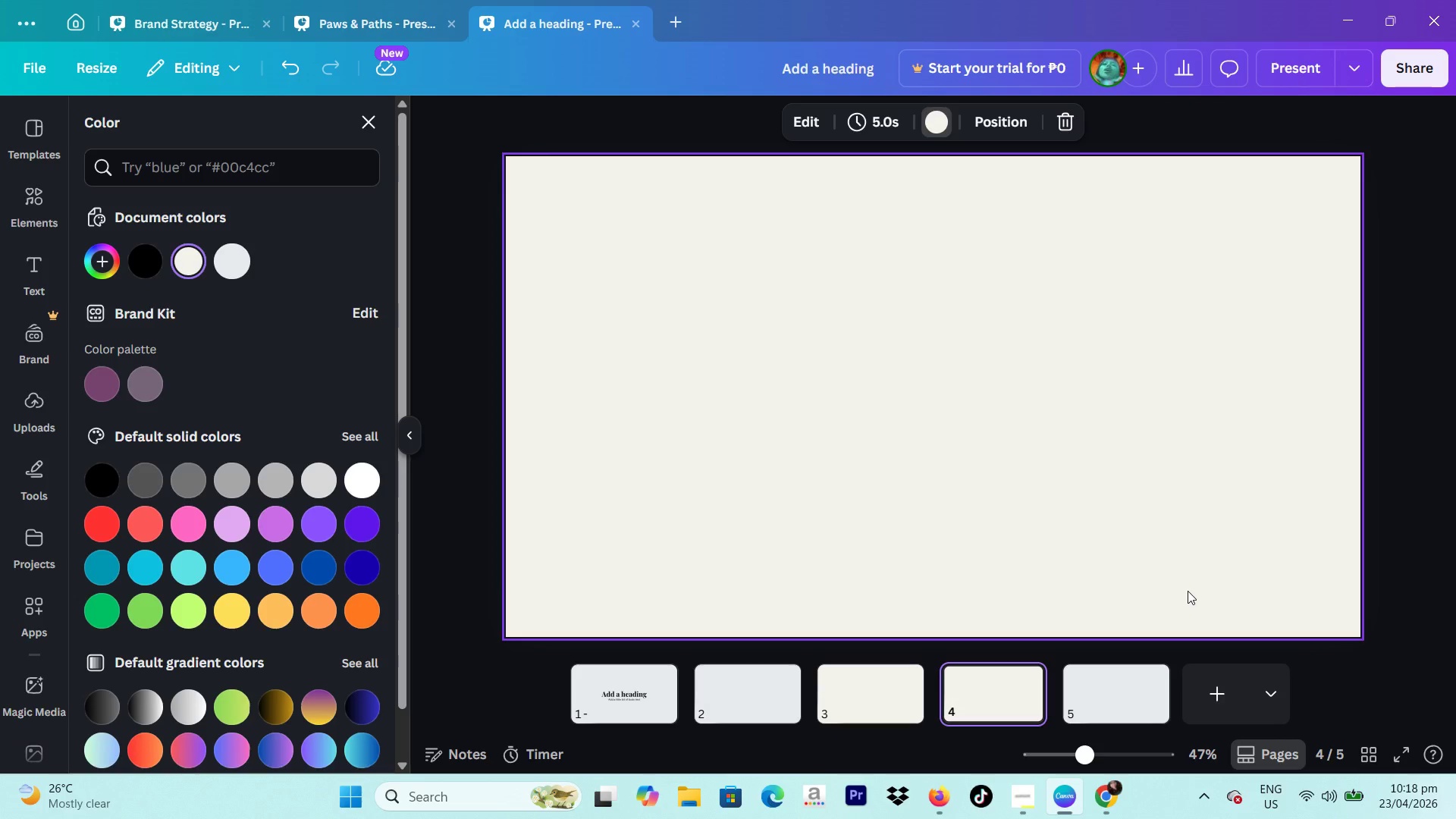 
left_click([1133, 679])
 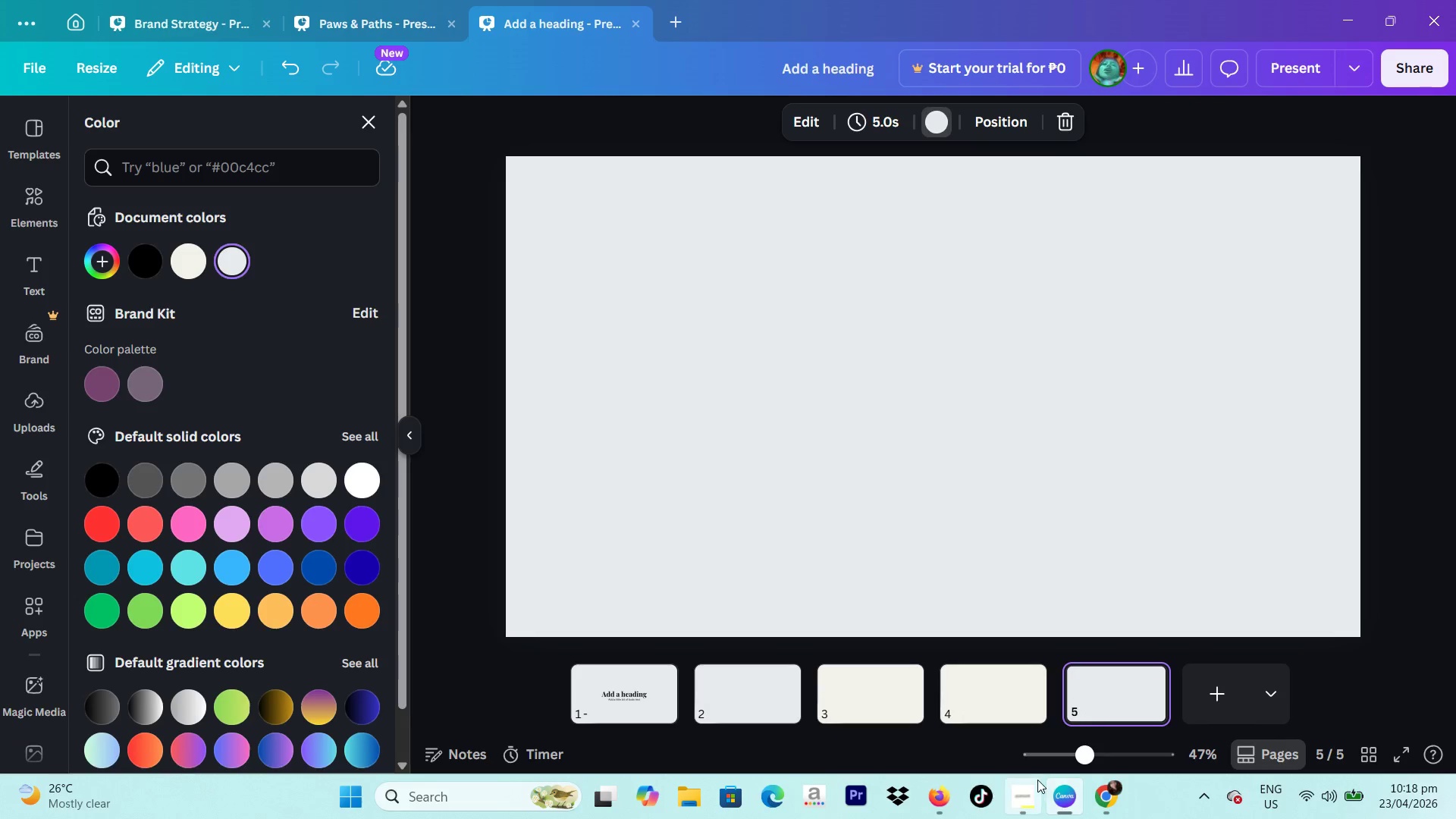 
left_click([1032, 787])
 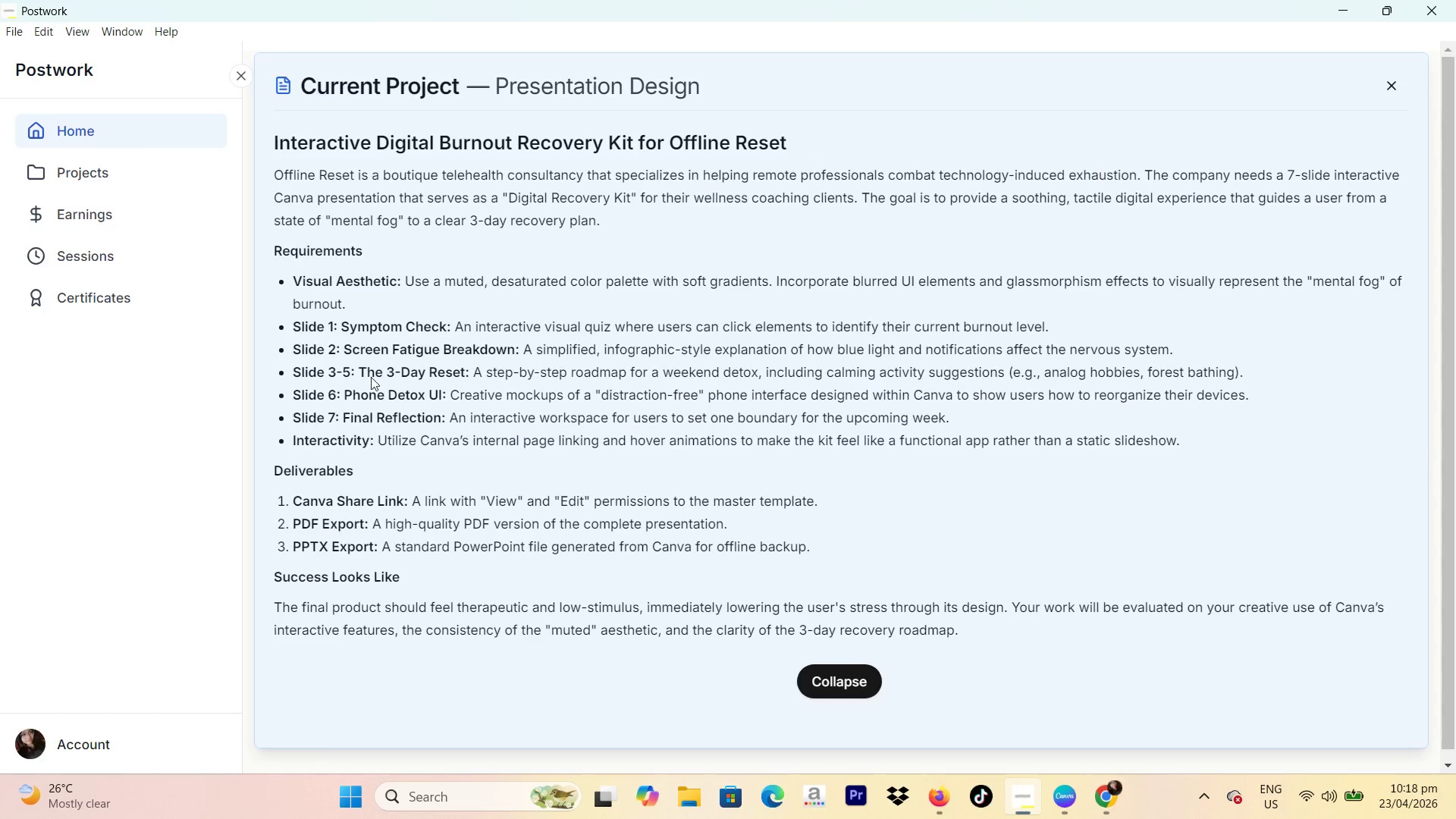 
mouse_move([1069, 778])
 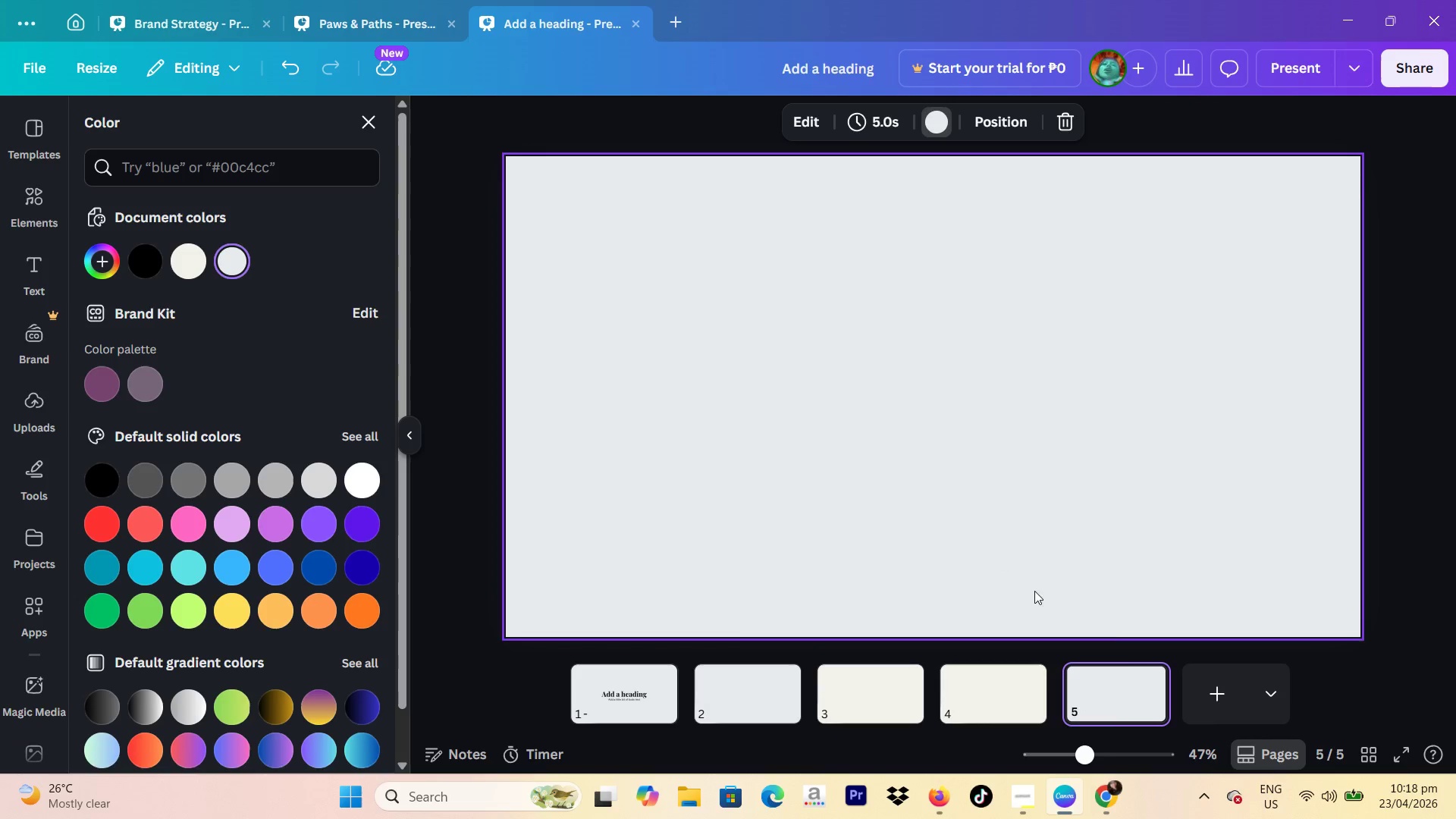 
wait(8.16)
 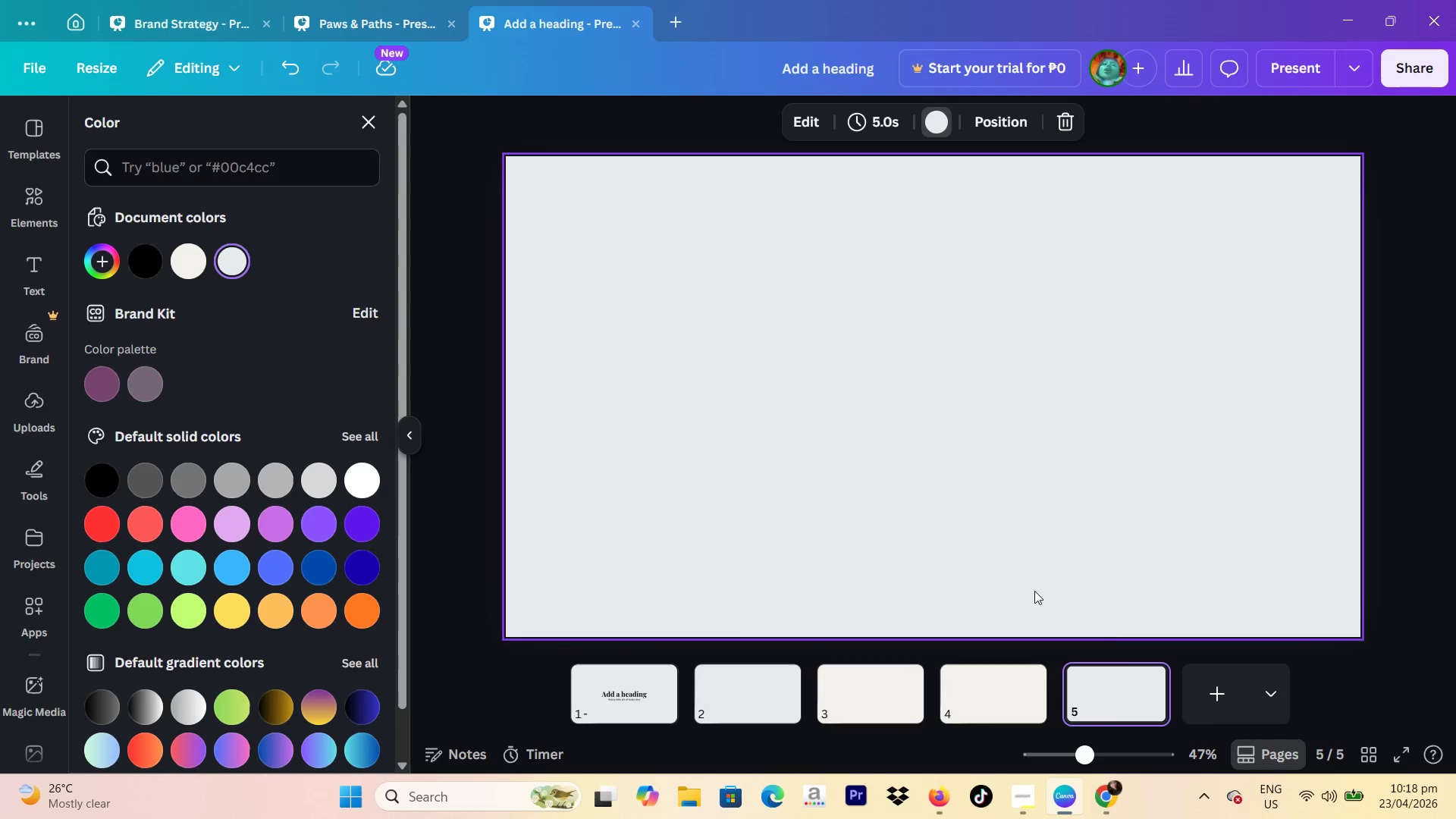 
left_click([1153, 680])
 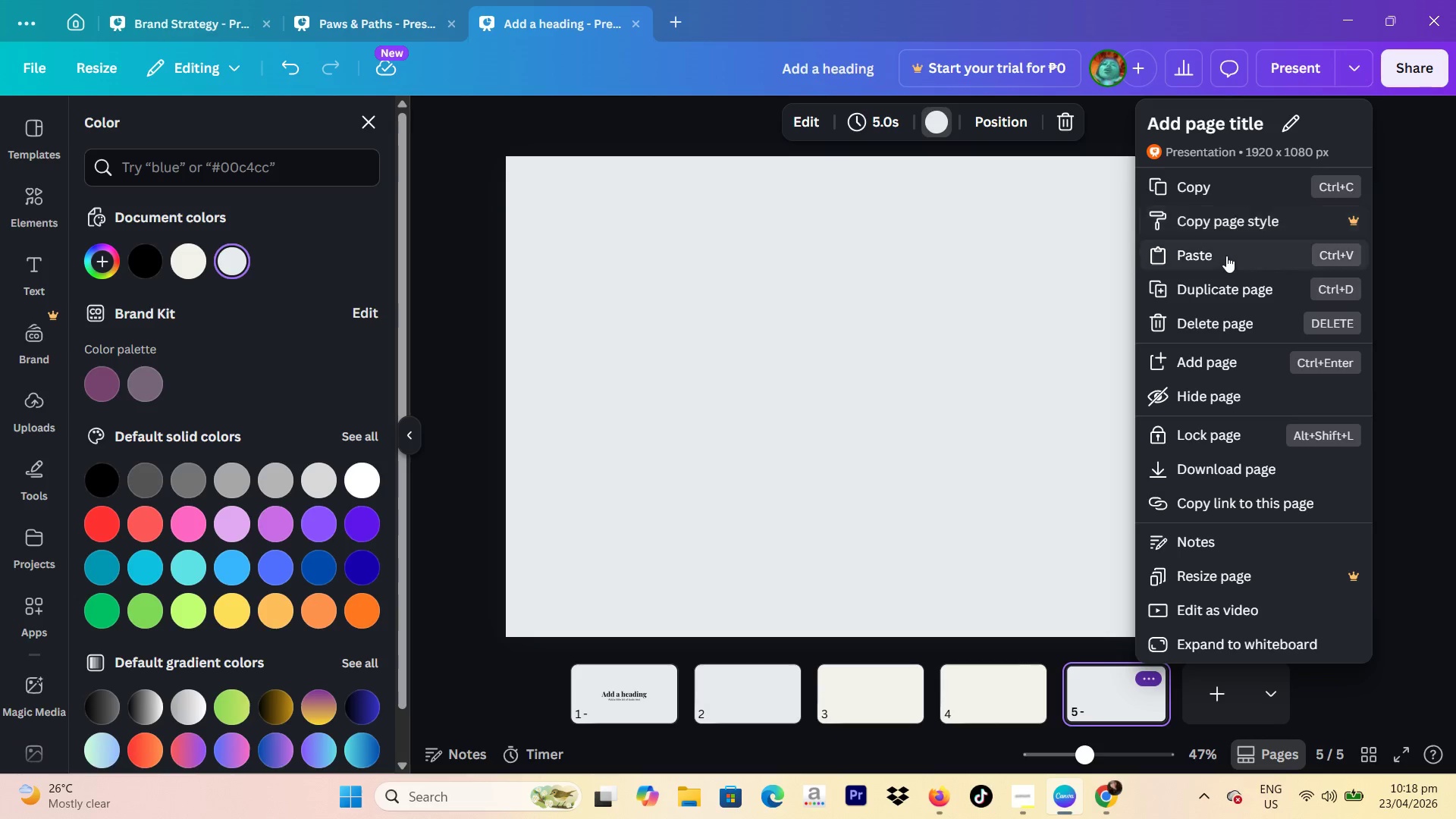 
left_click([1225, 282])
 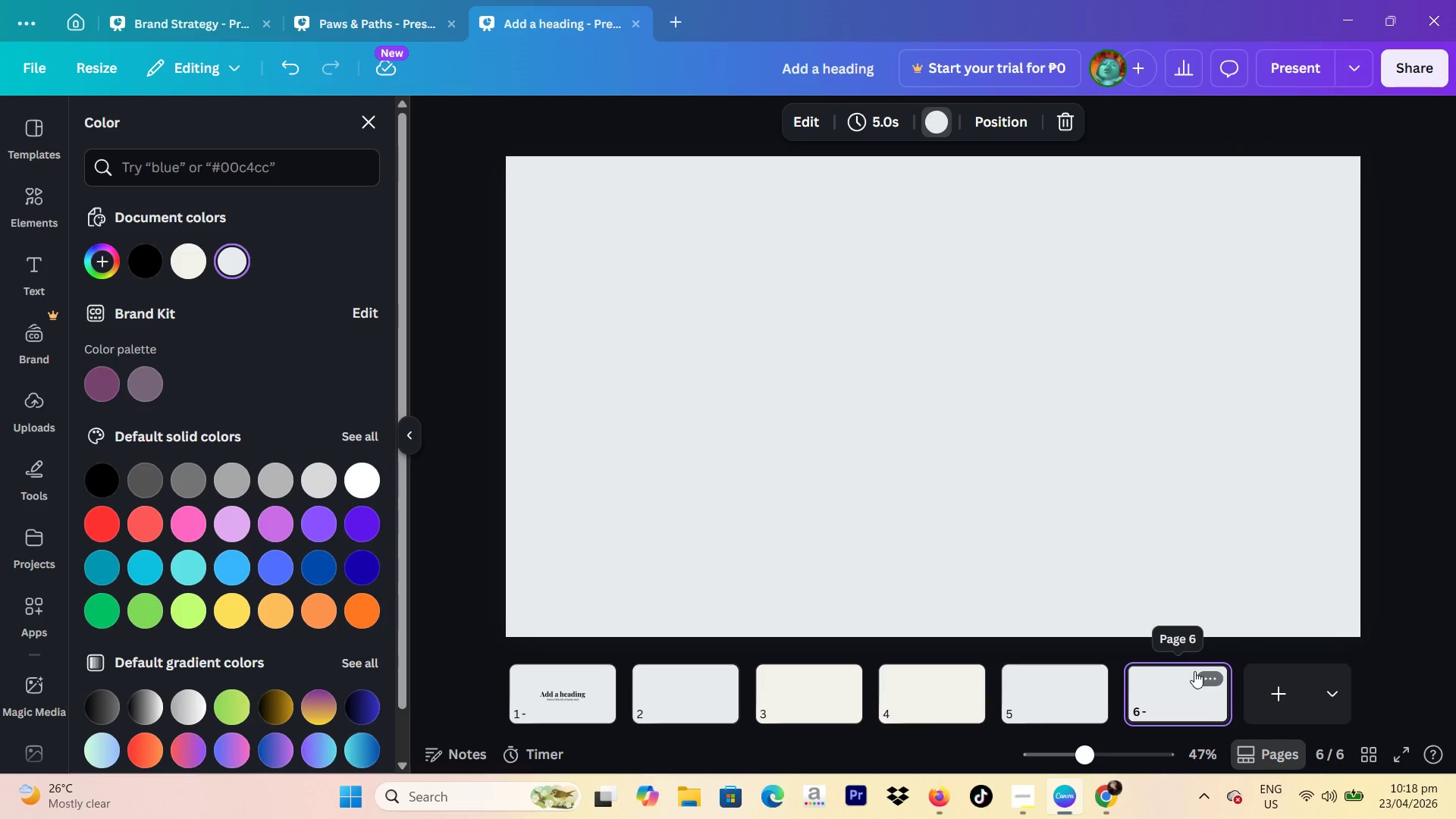 
left_click([1194, 671])
 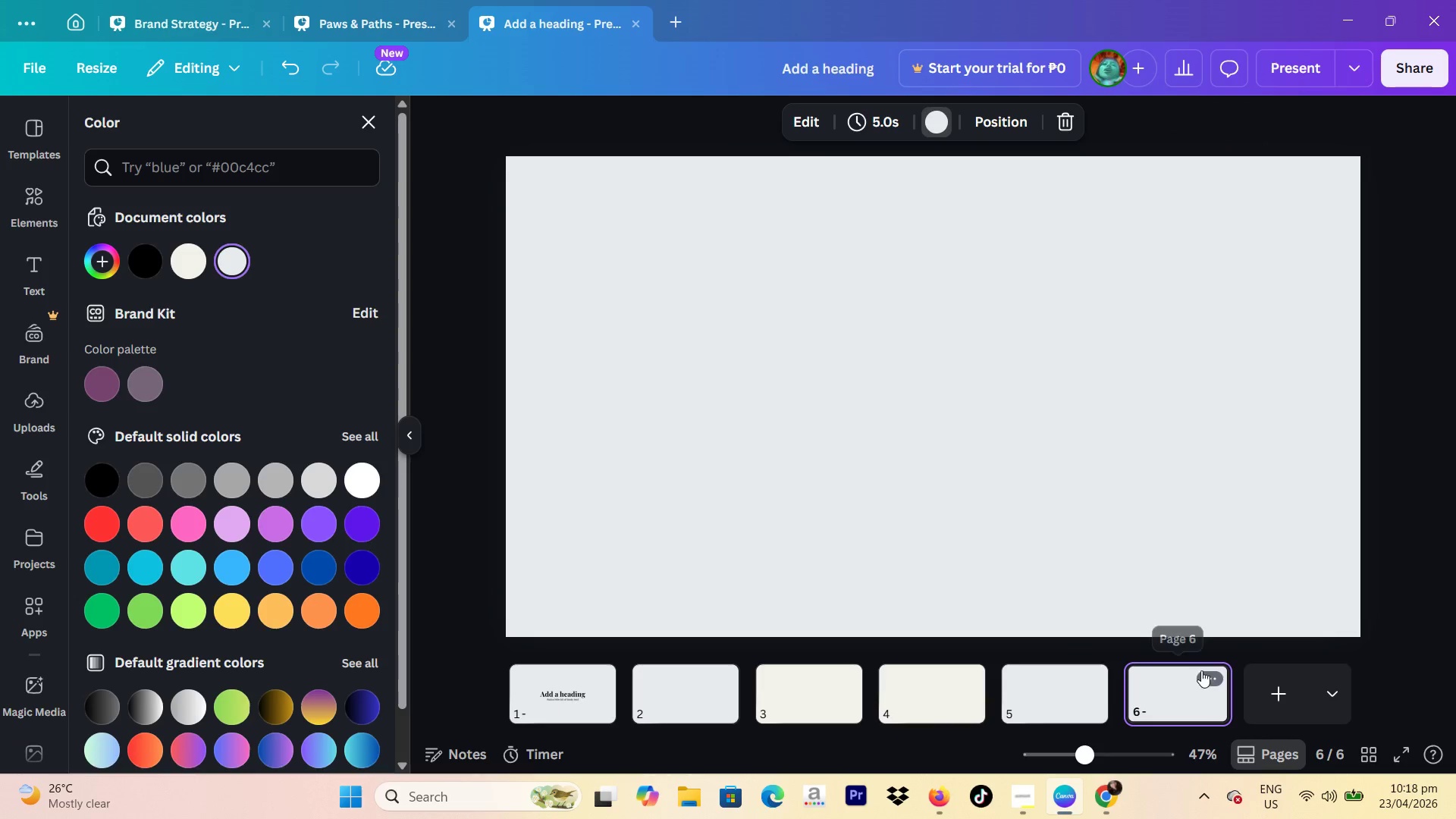 
left_click([1206, 668])
 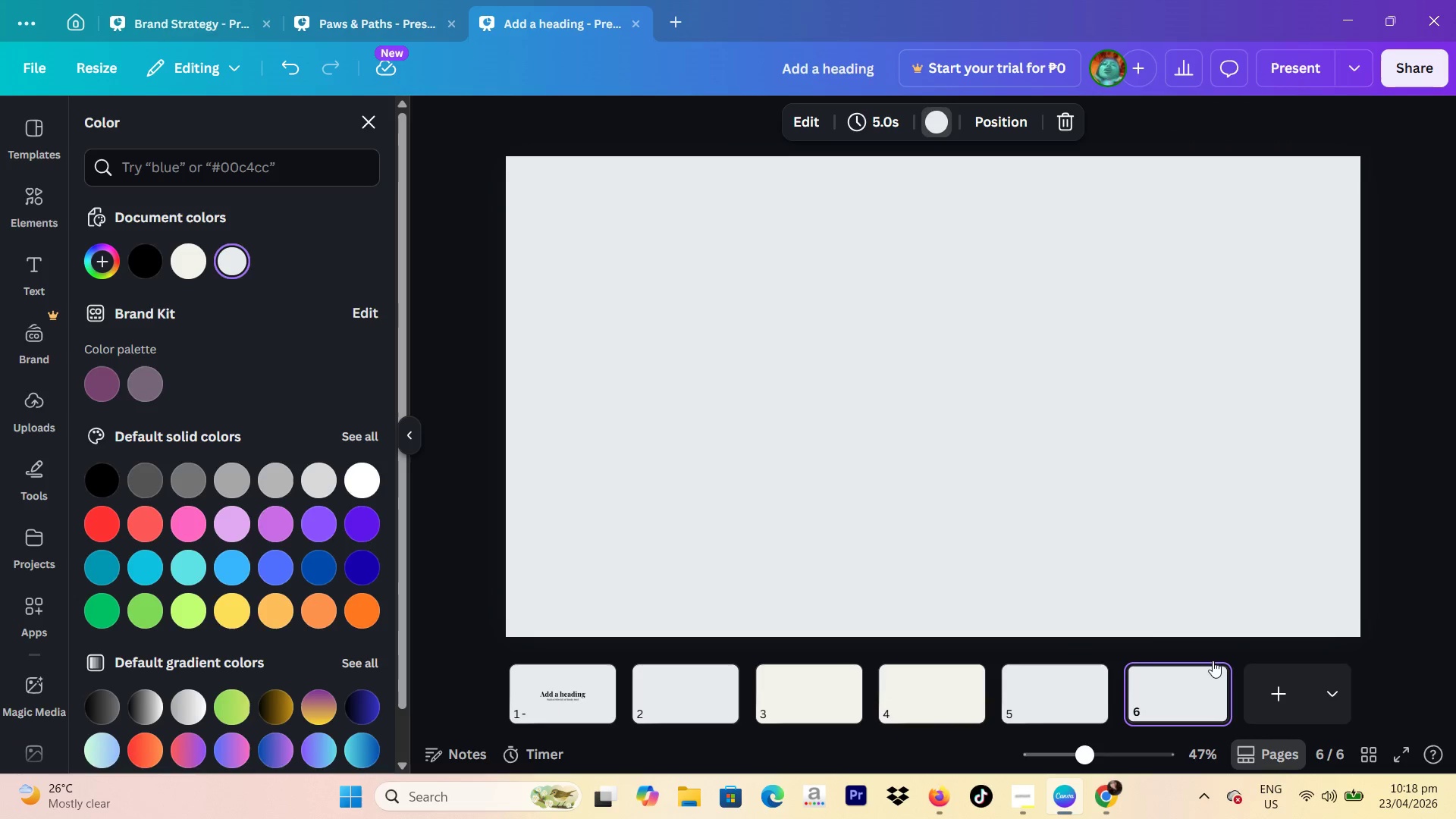 
left_click([1212, 671])
 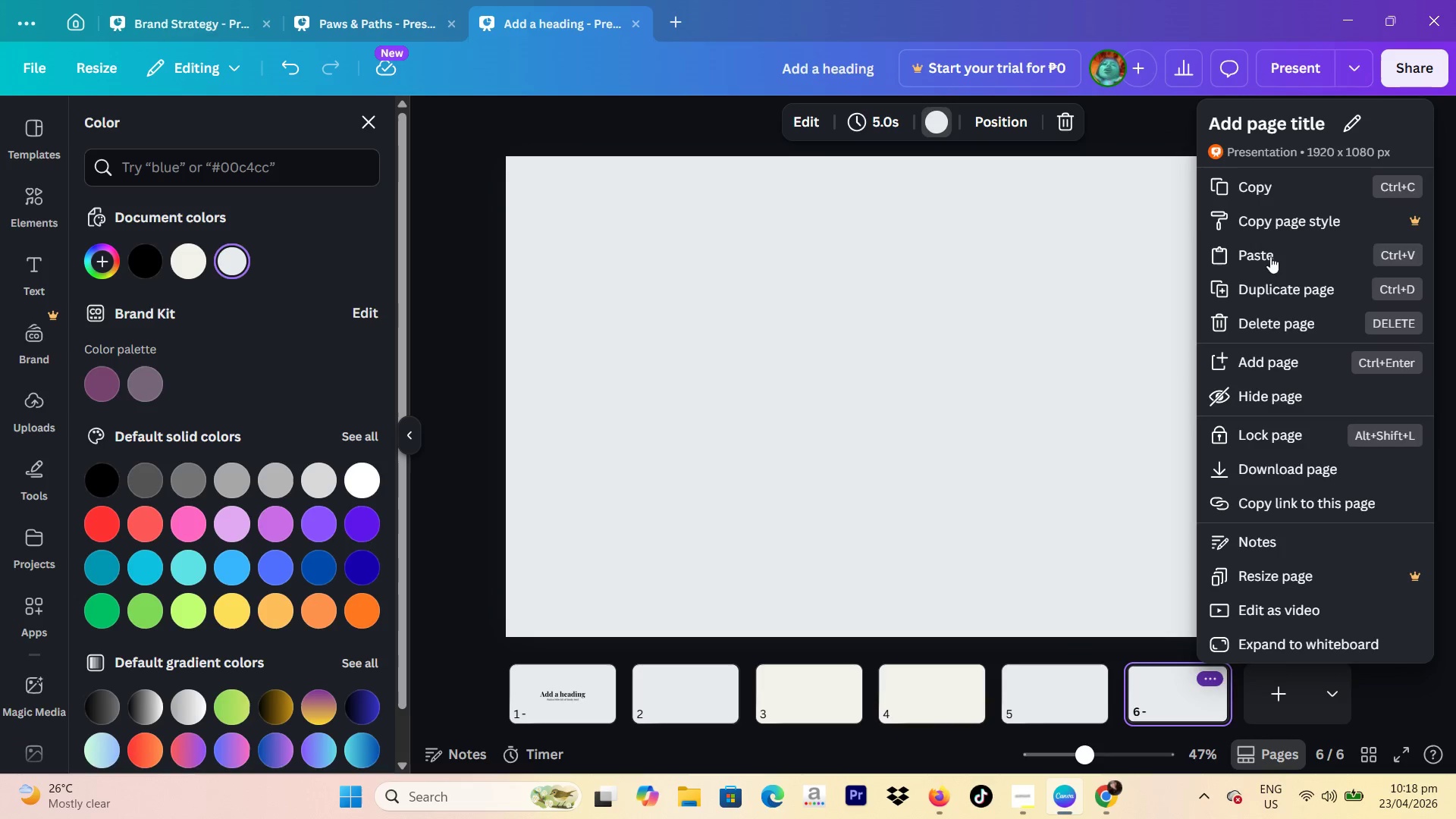 
left_click([1272, 285])
 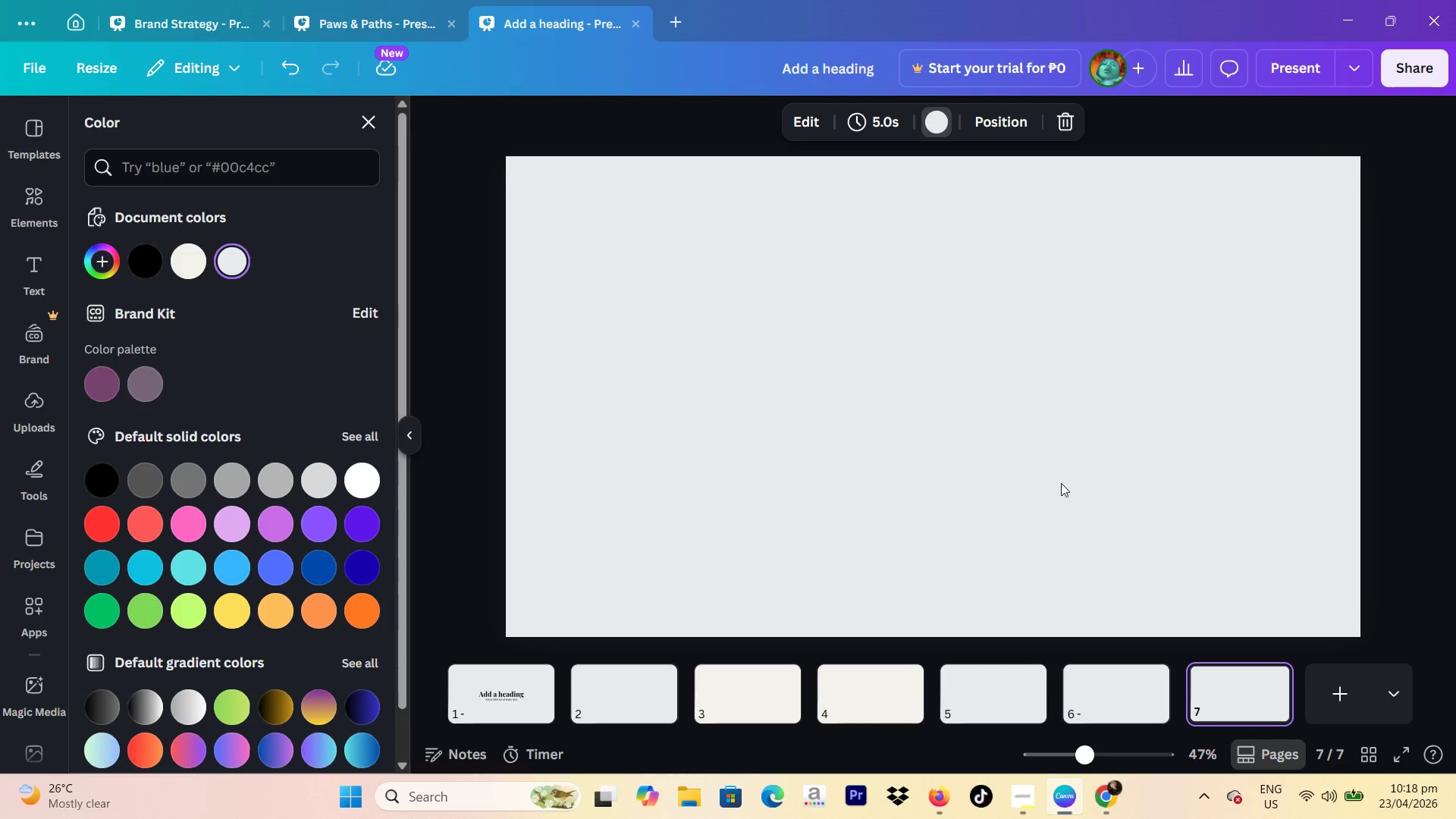 
wait(5.98)
 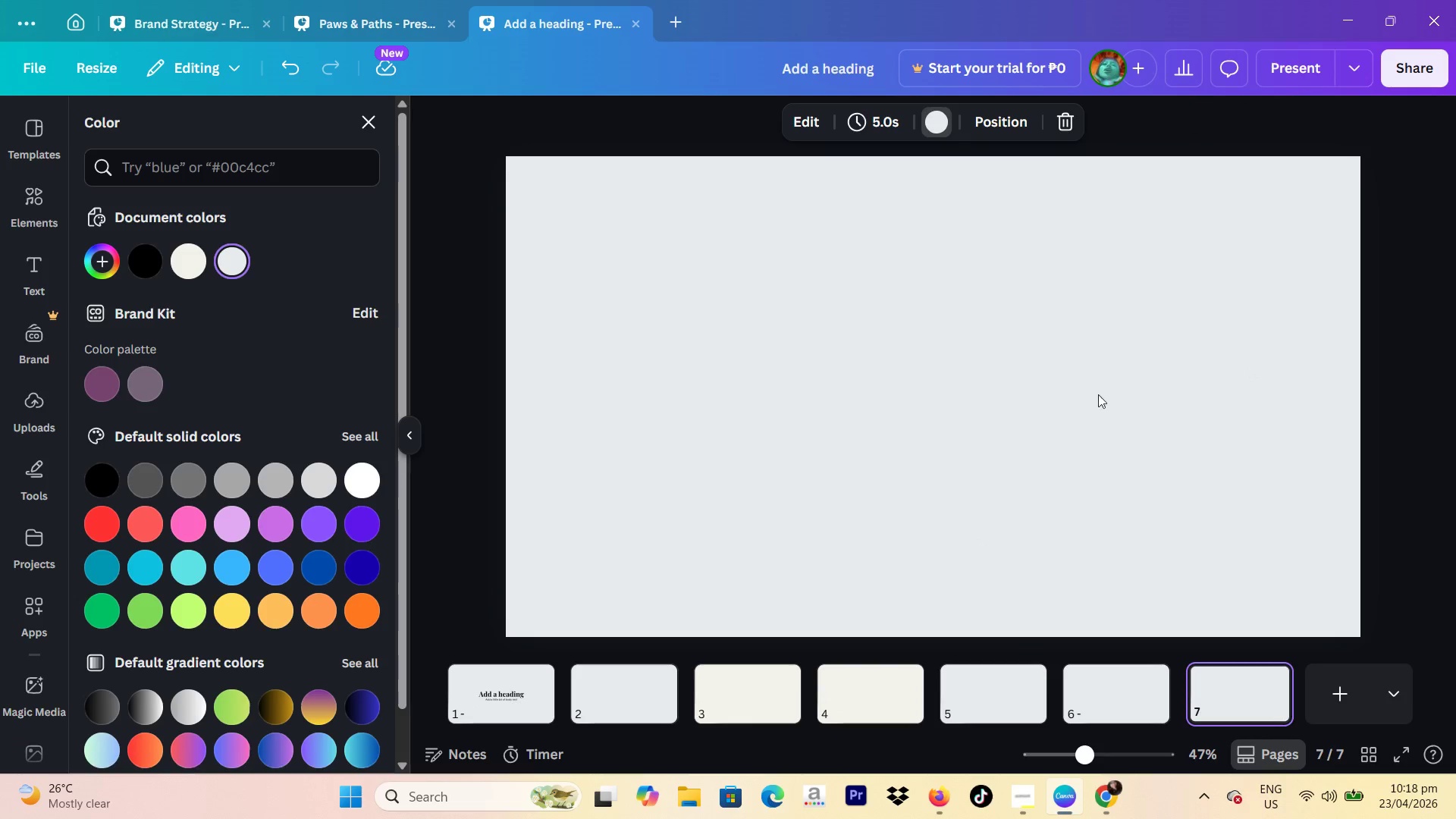 
left_click([1012, 680])
 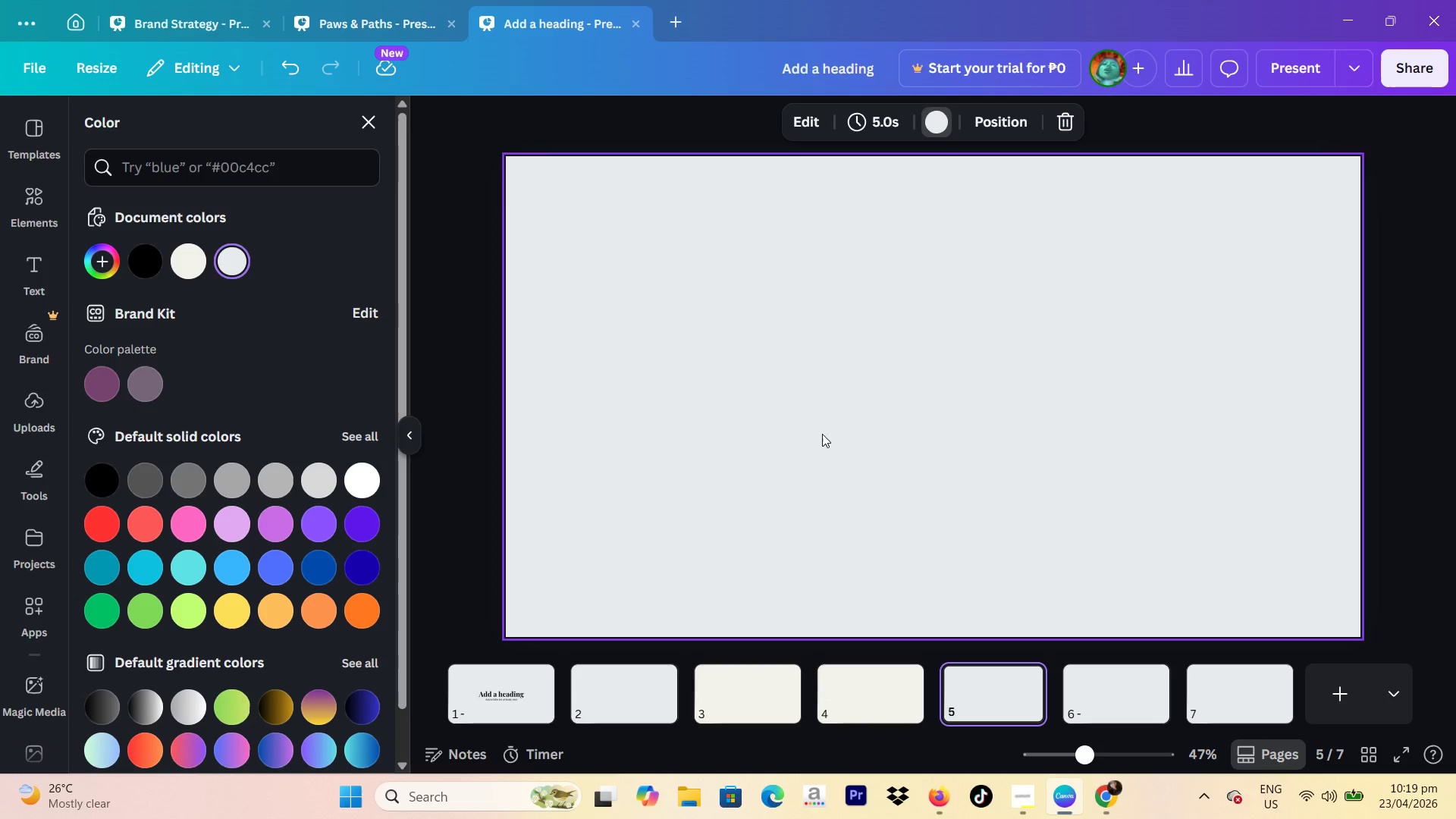 
wait(19.67)
 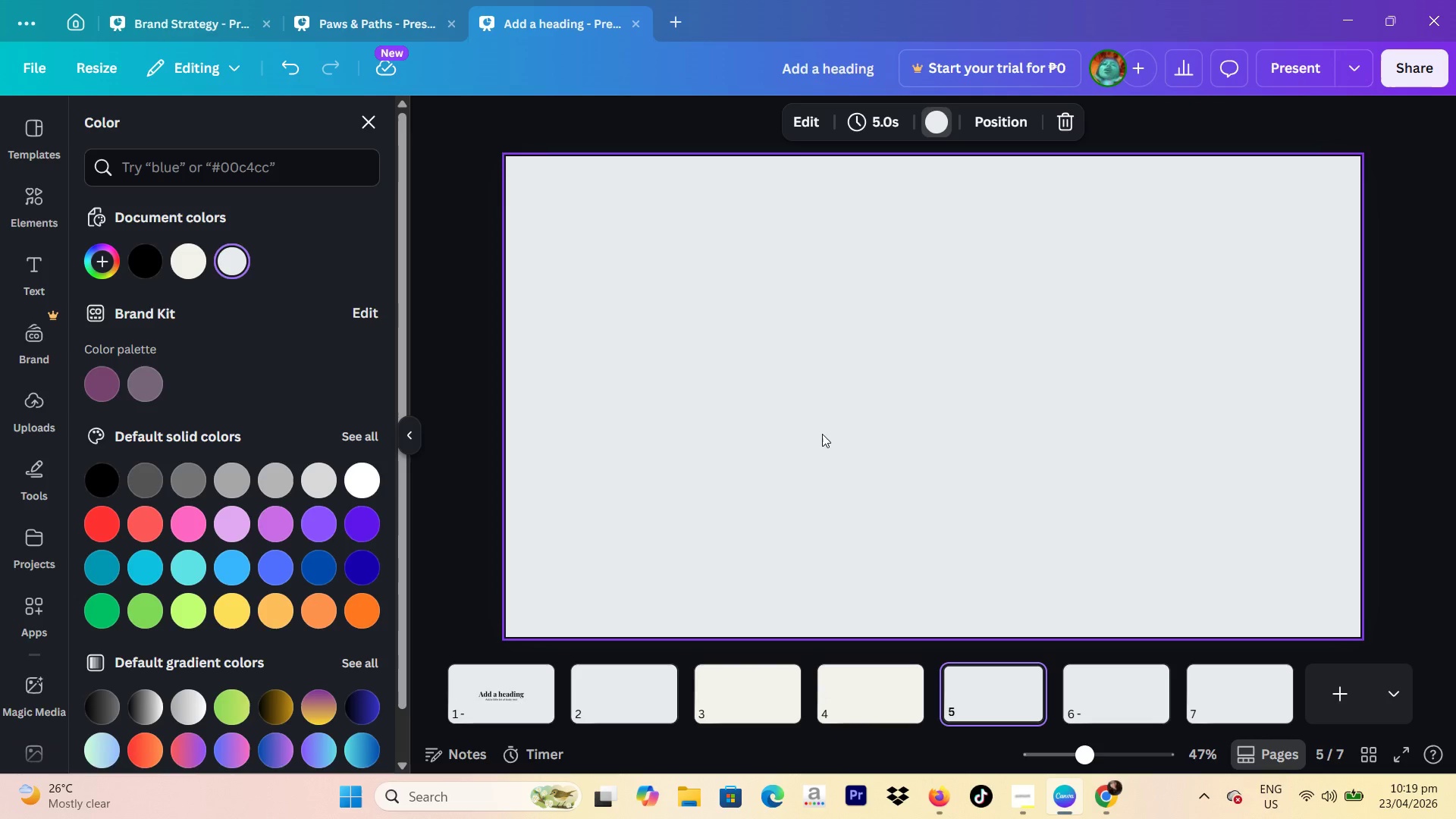 
left_click([498, 682])
 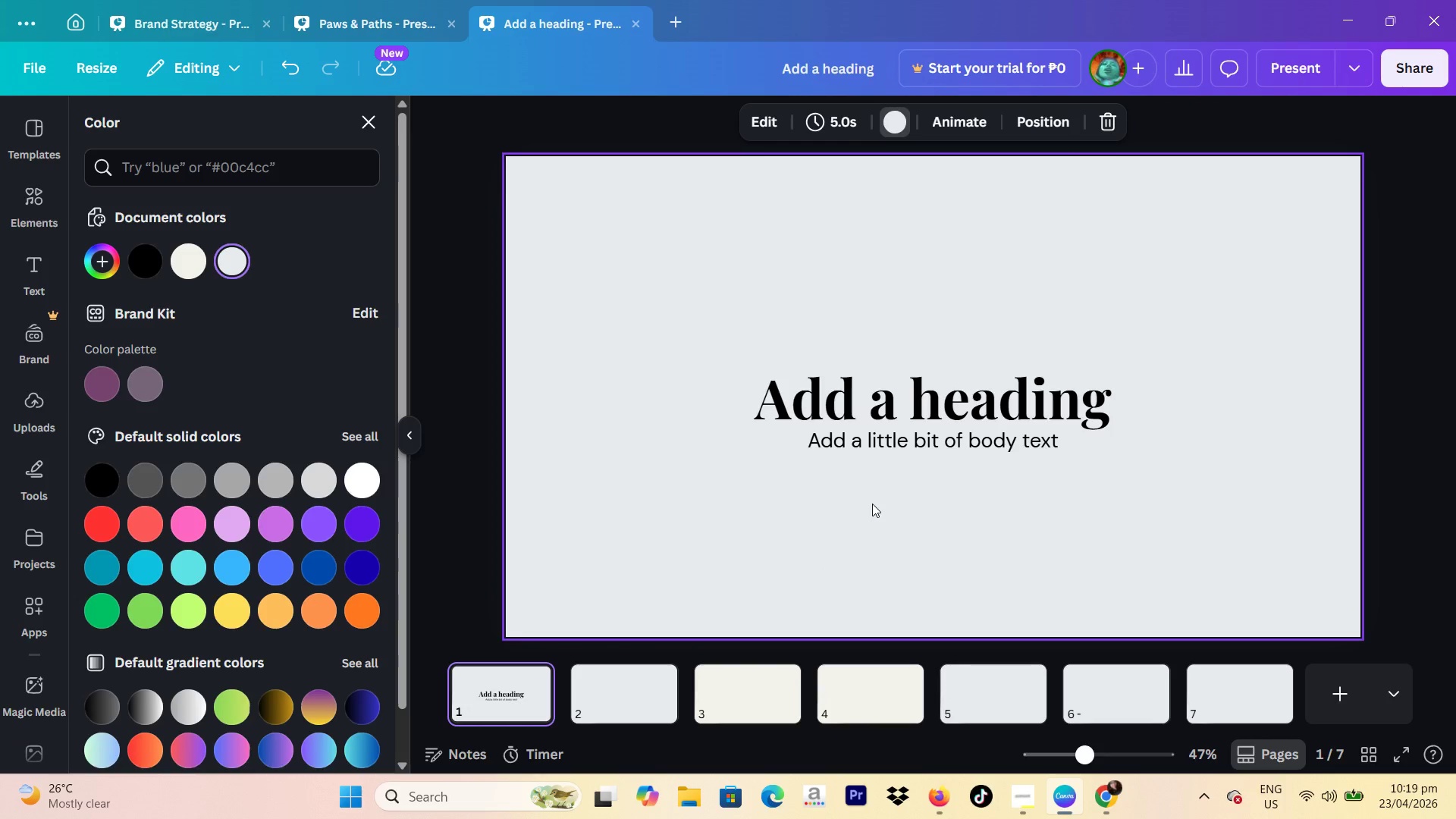 
wait(13.83)
 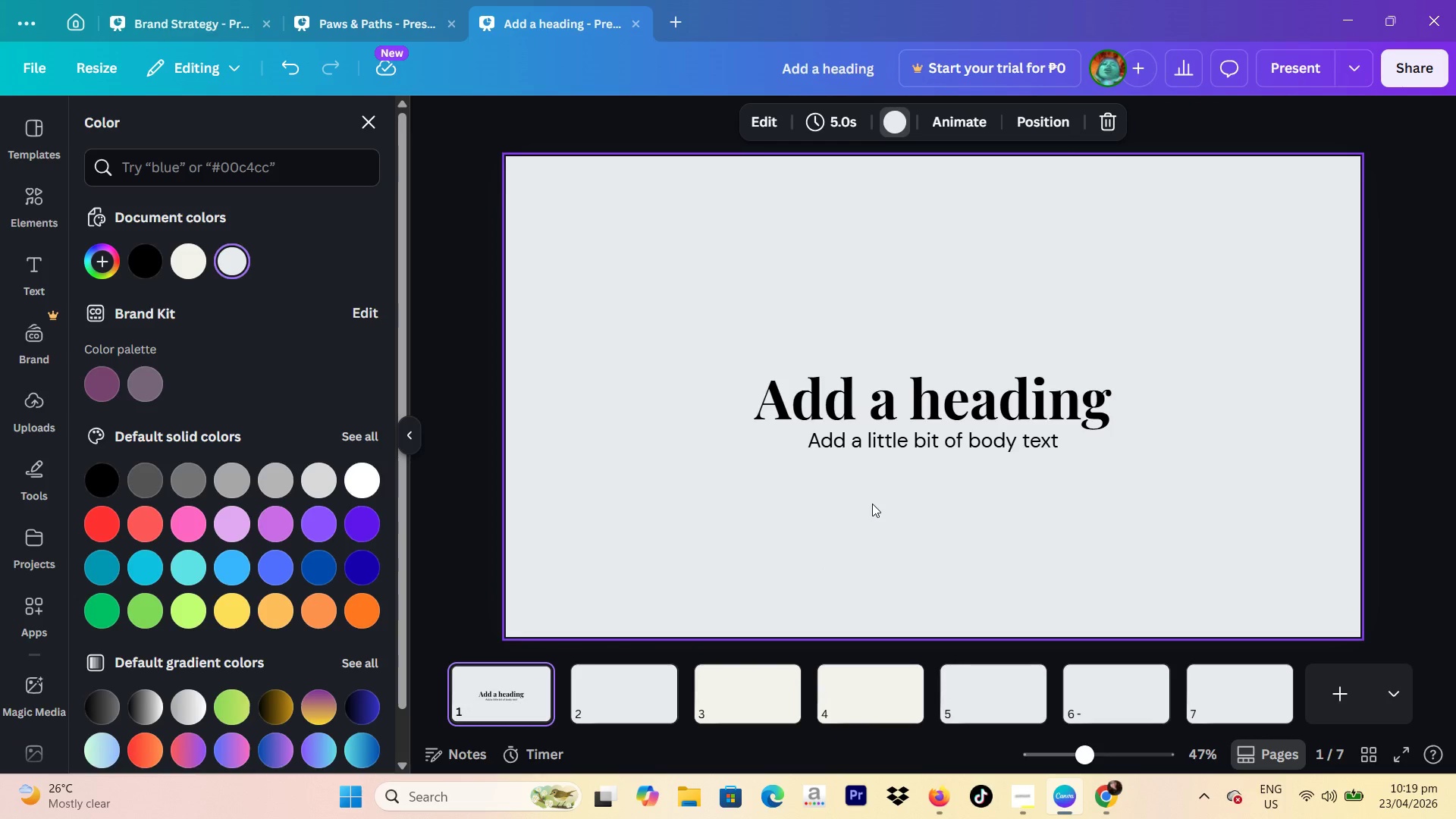 
left_click([46, 196])
 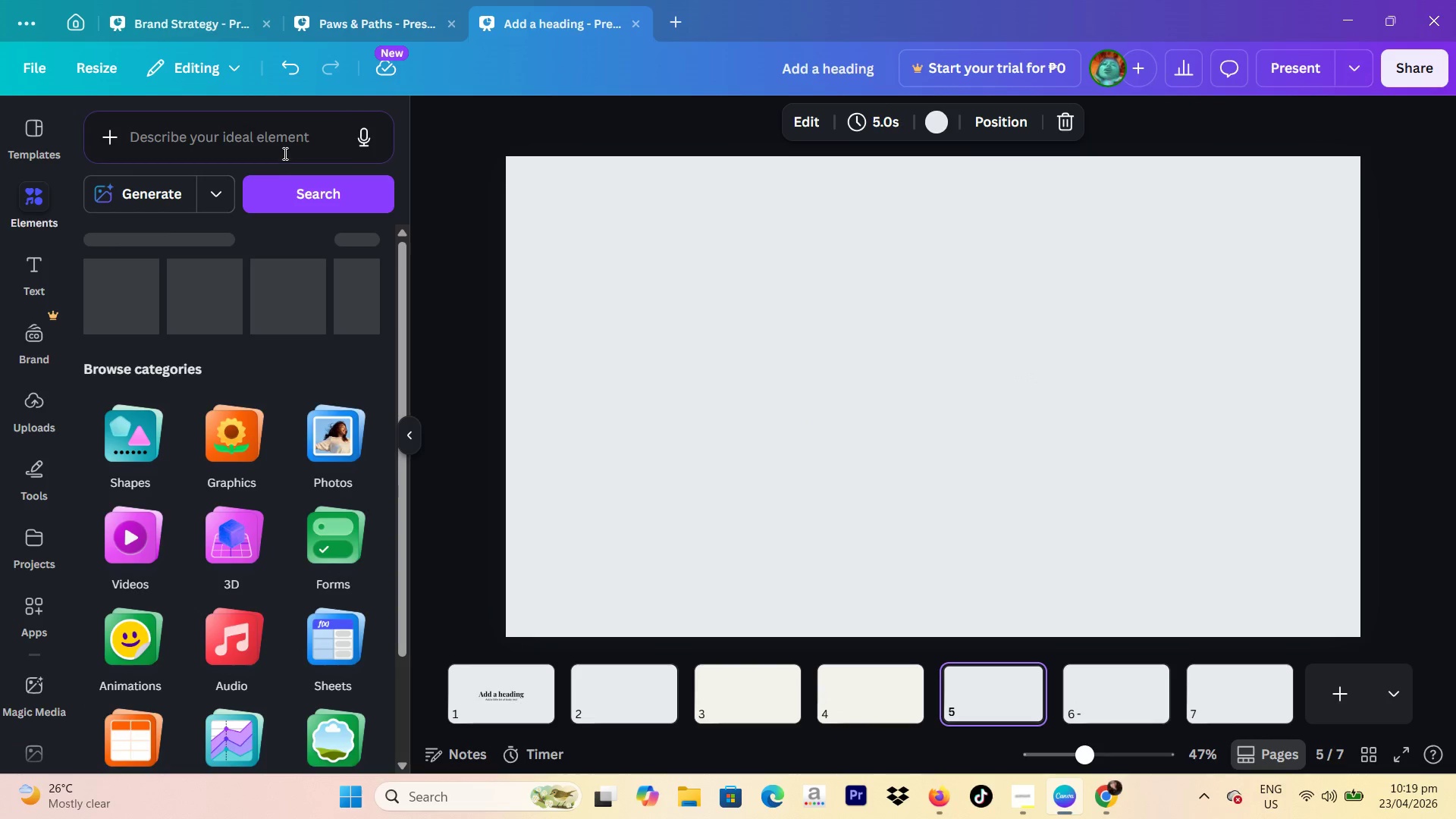 
left_click([281, 150])
 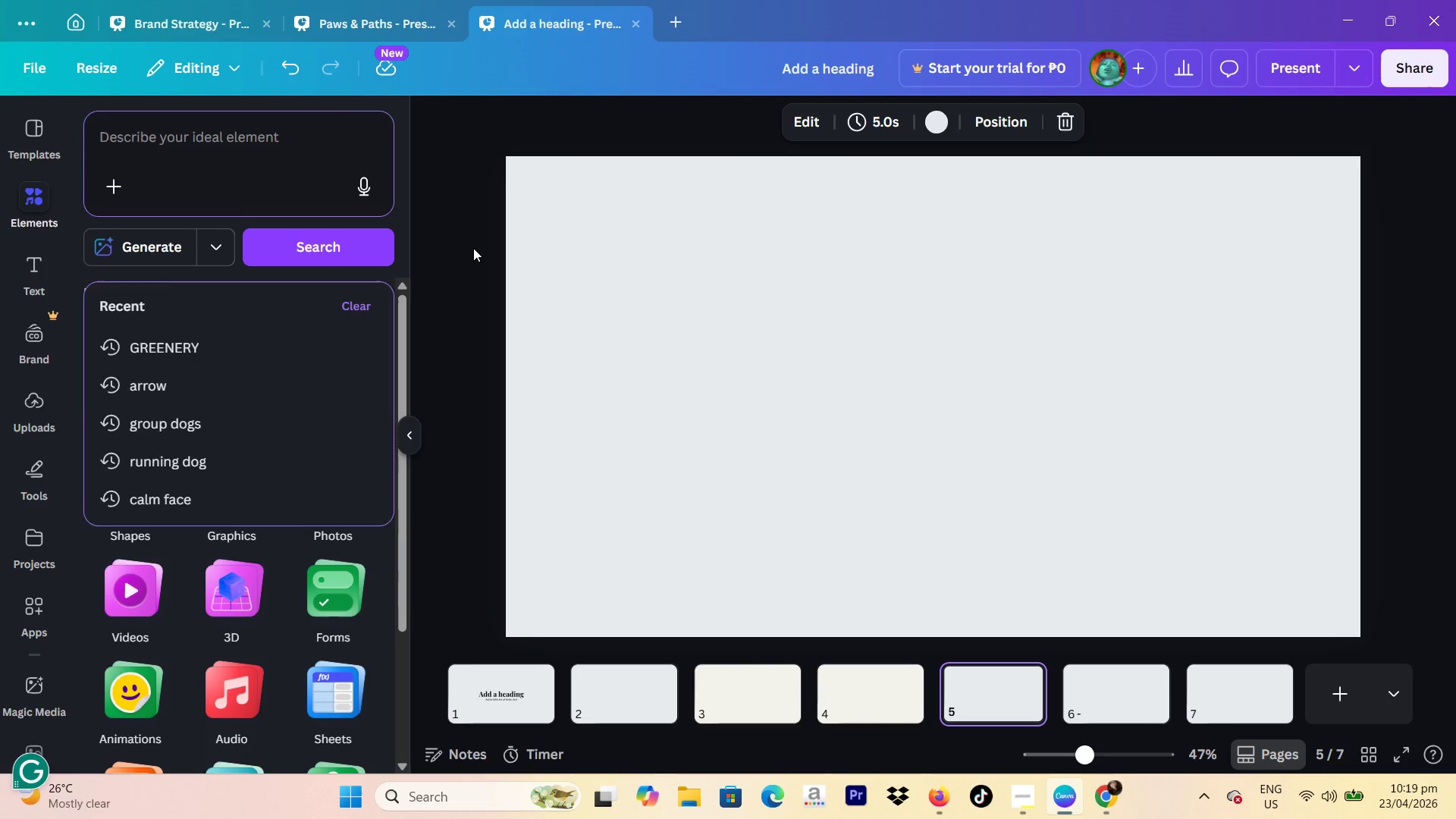 
left_click([364, 286])
 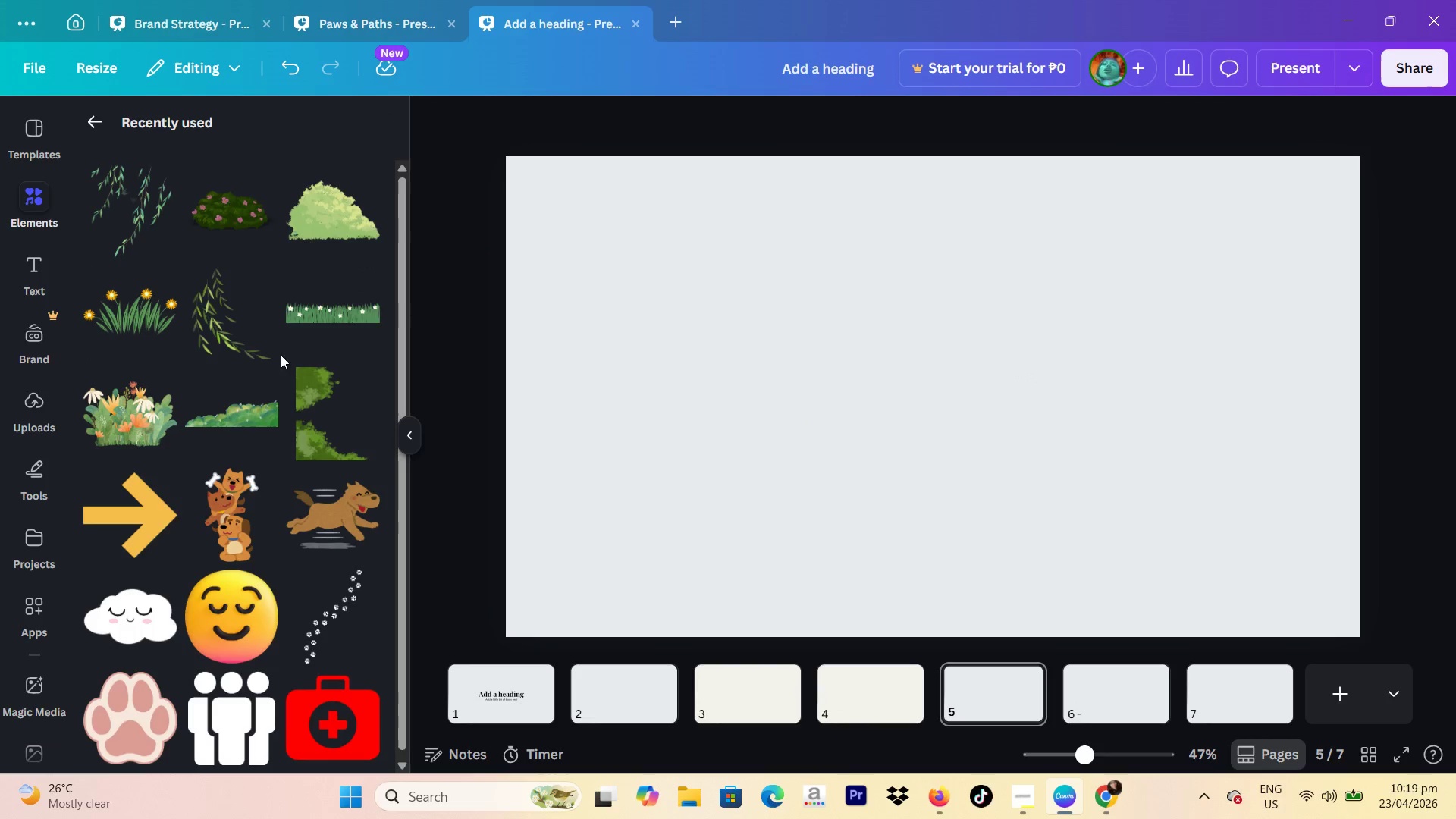 
scroll: coordinate [274, 340], scroll_direction: down, amount: 26.0
 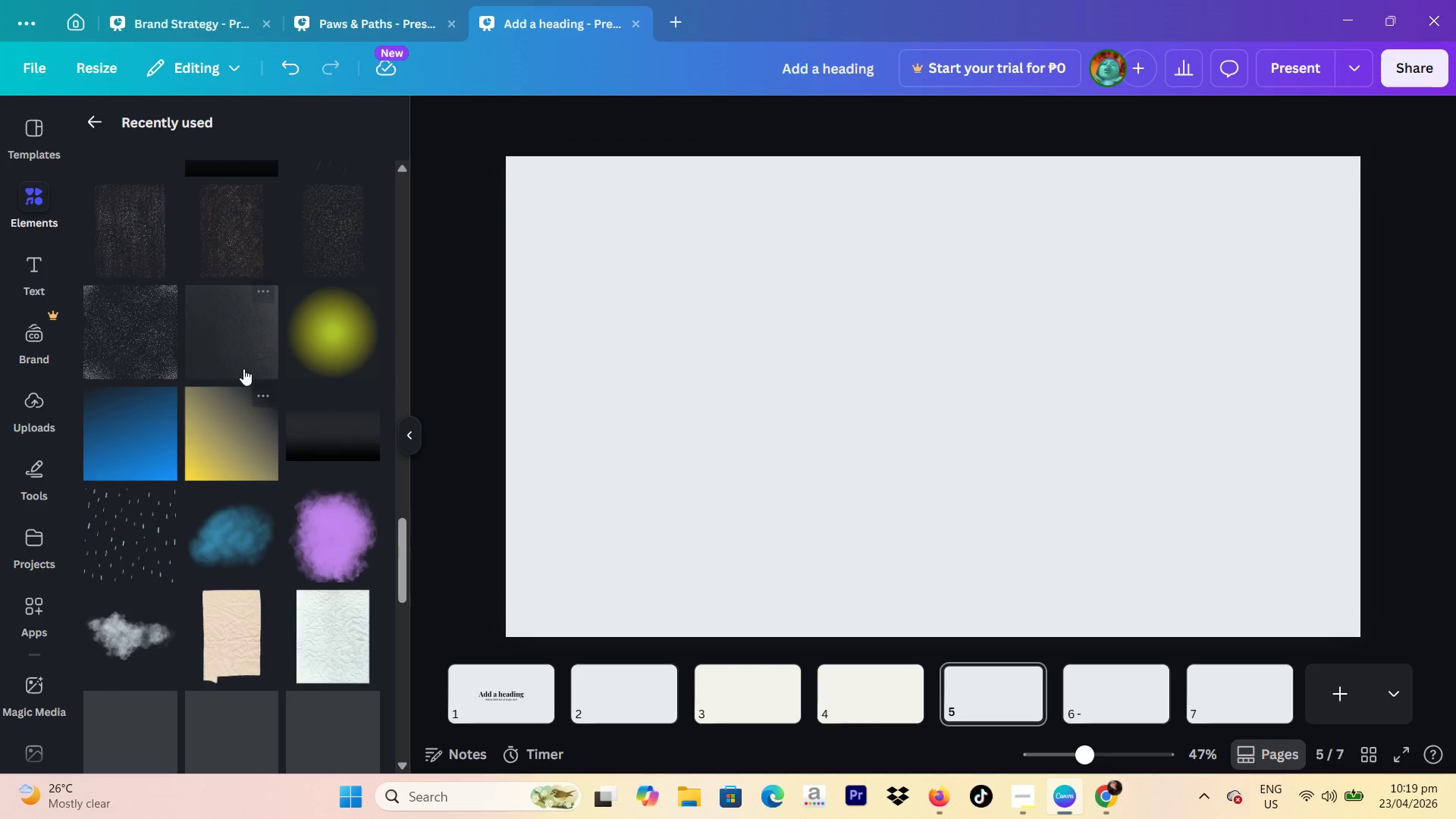 
left_click([149, 420])
 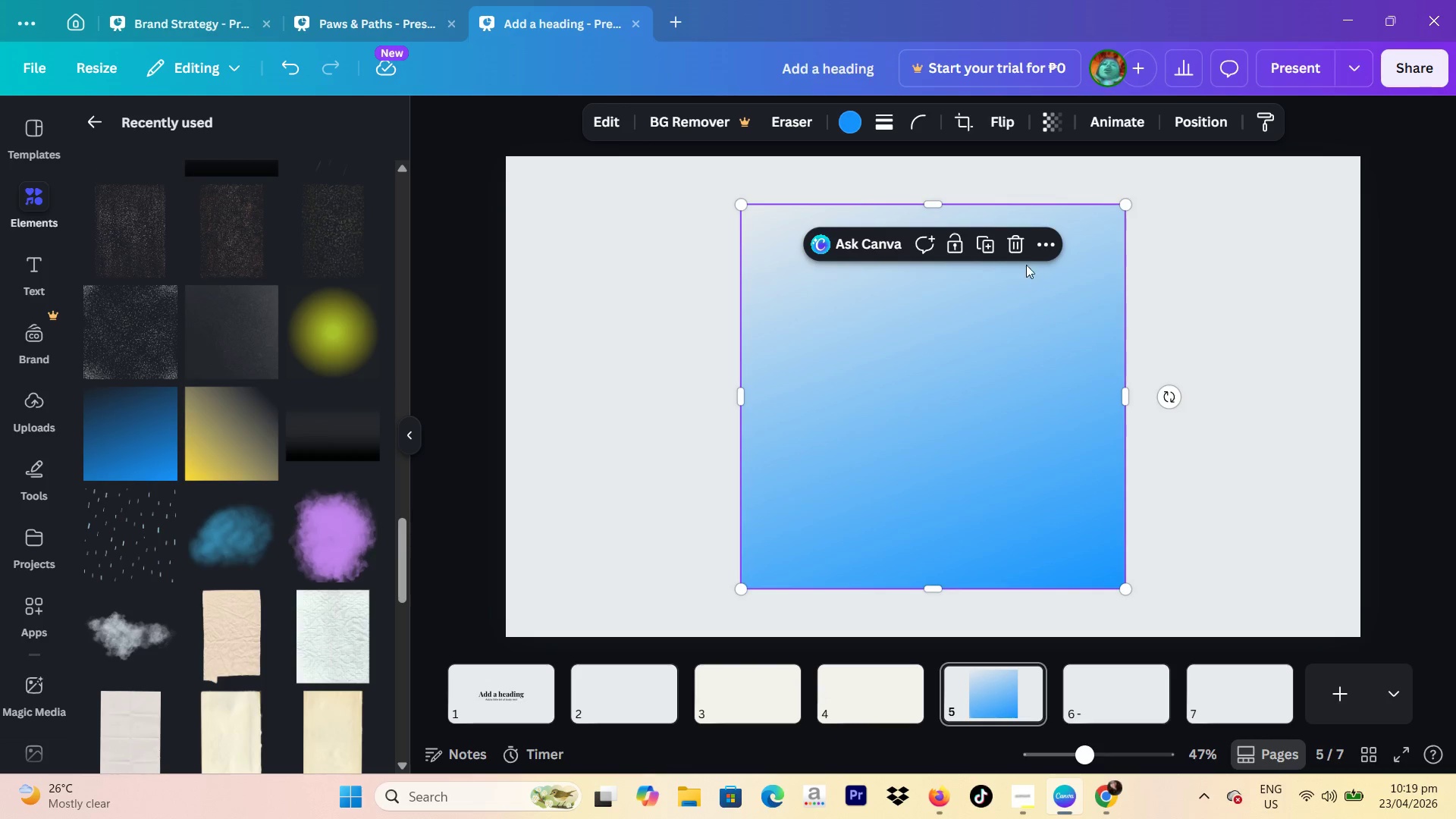 
left_click([1012, 243])
 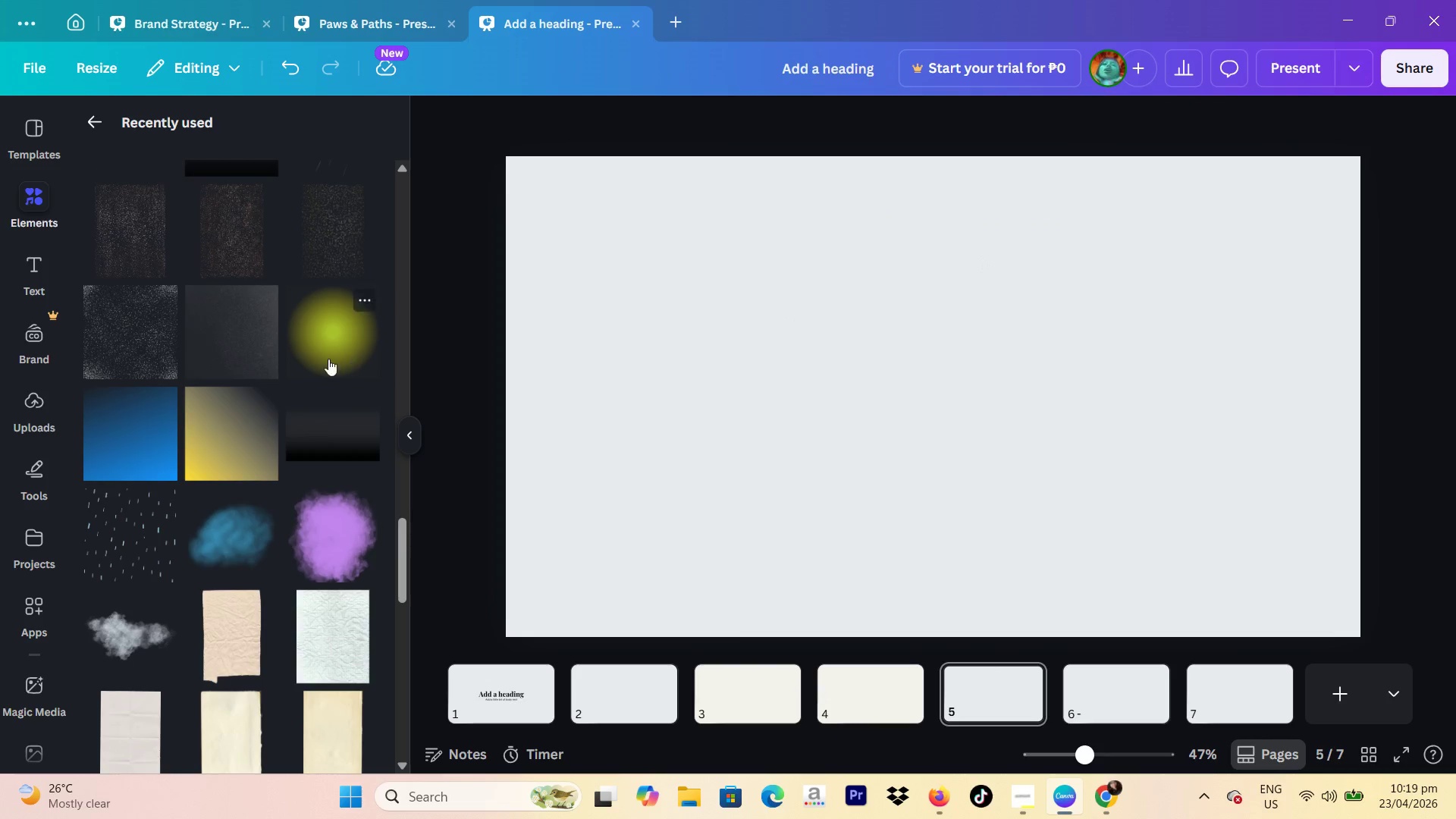 
scroll: coordinate [322, 375], scroll_direction: up, amount: 1.0
 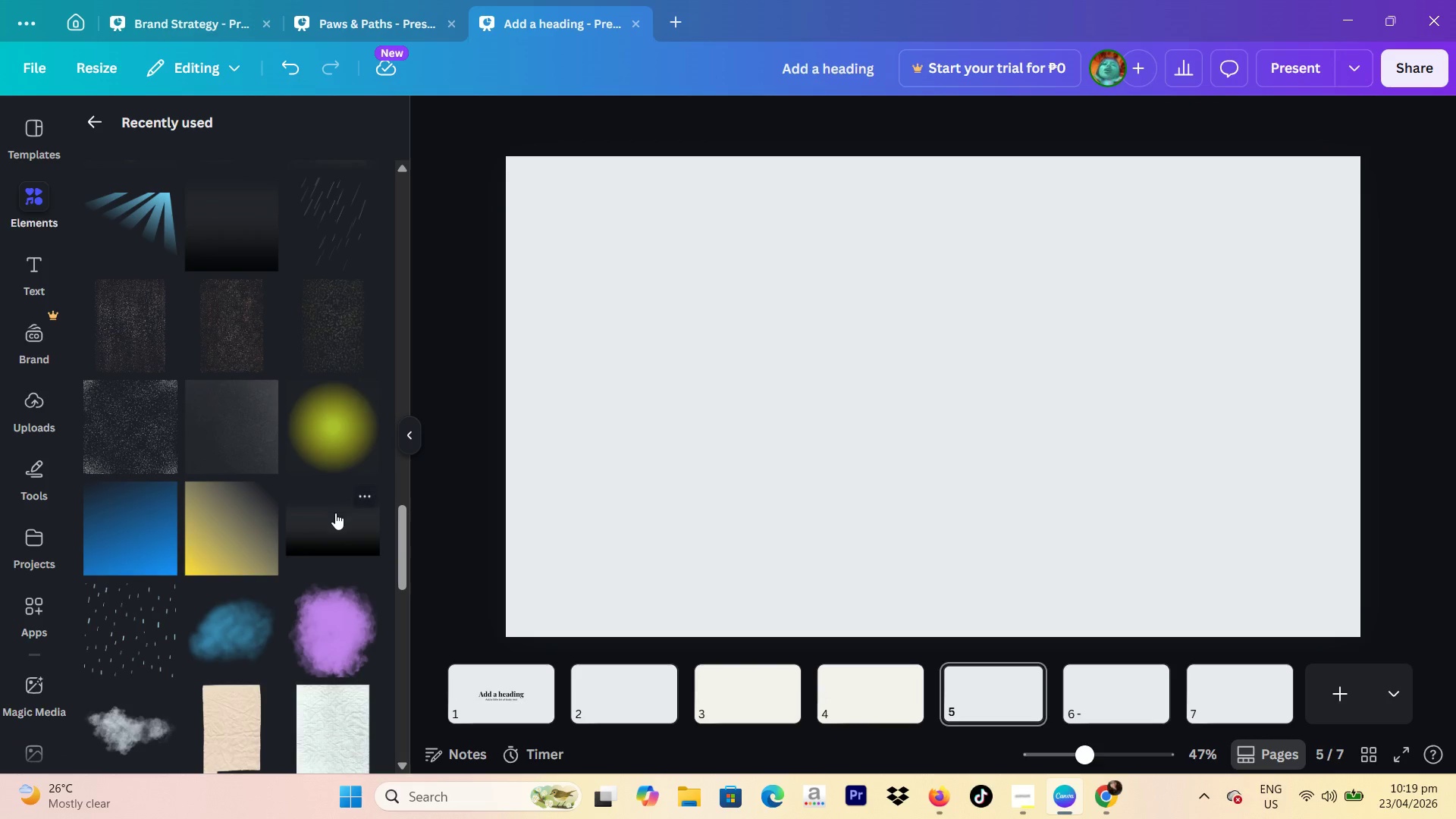 
left_click([335, 513])
 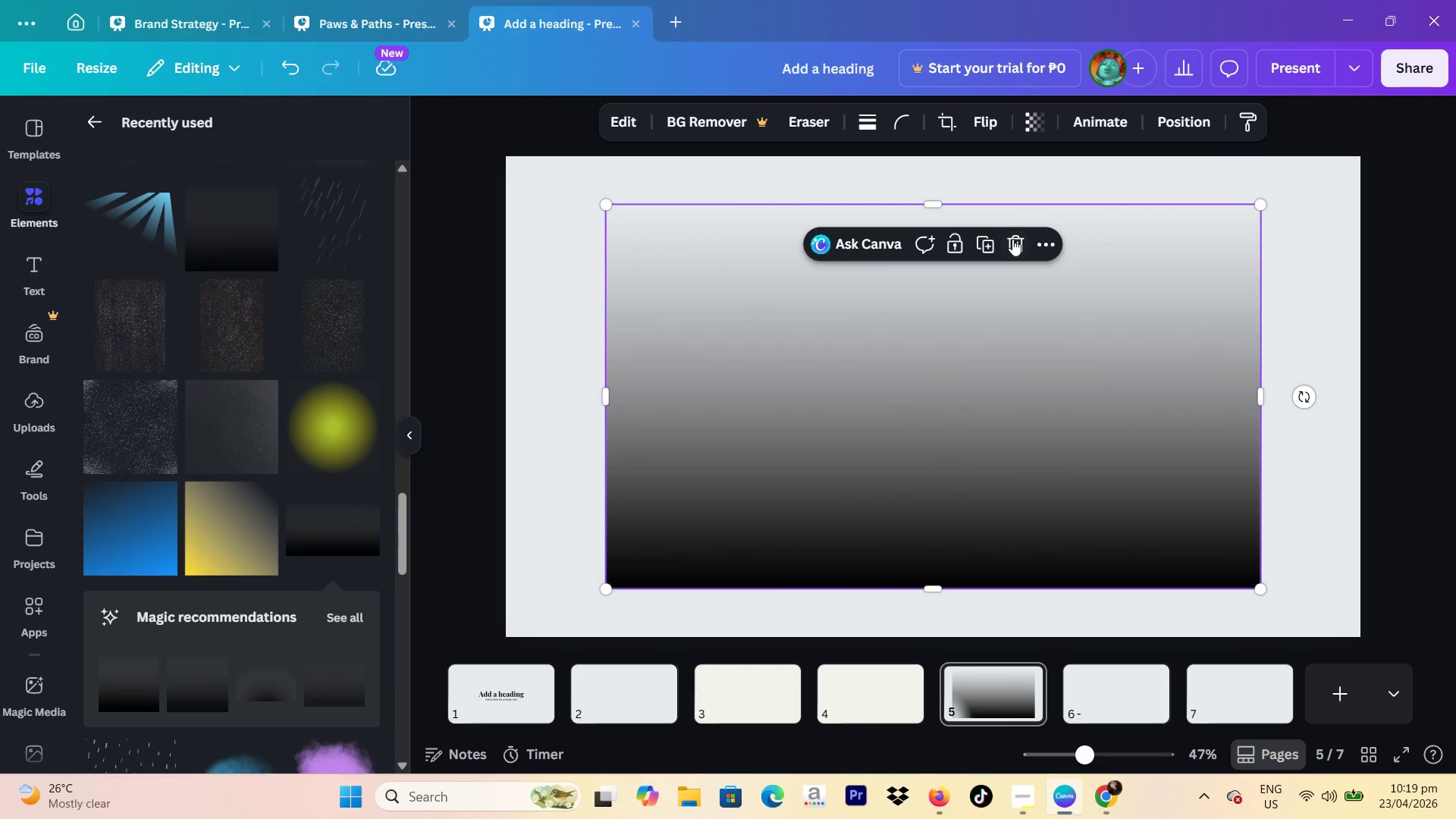 
left_click([1013, 240])
 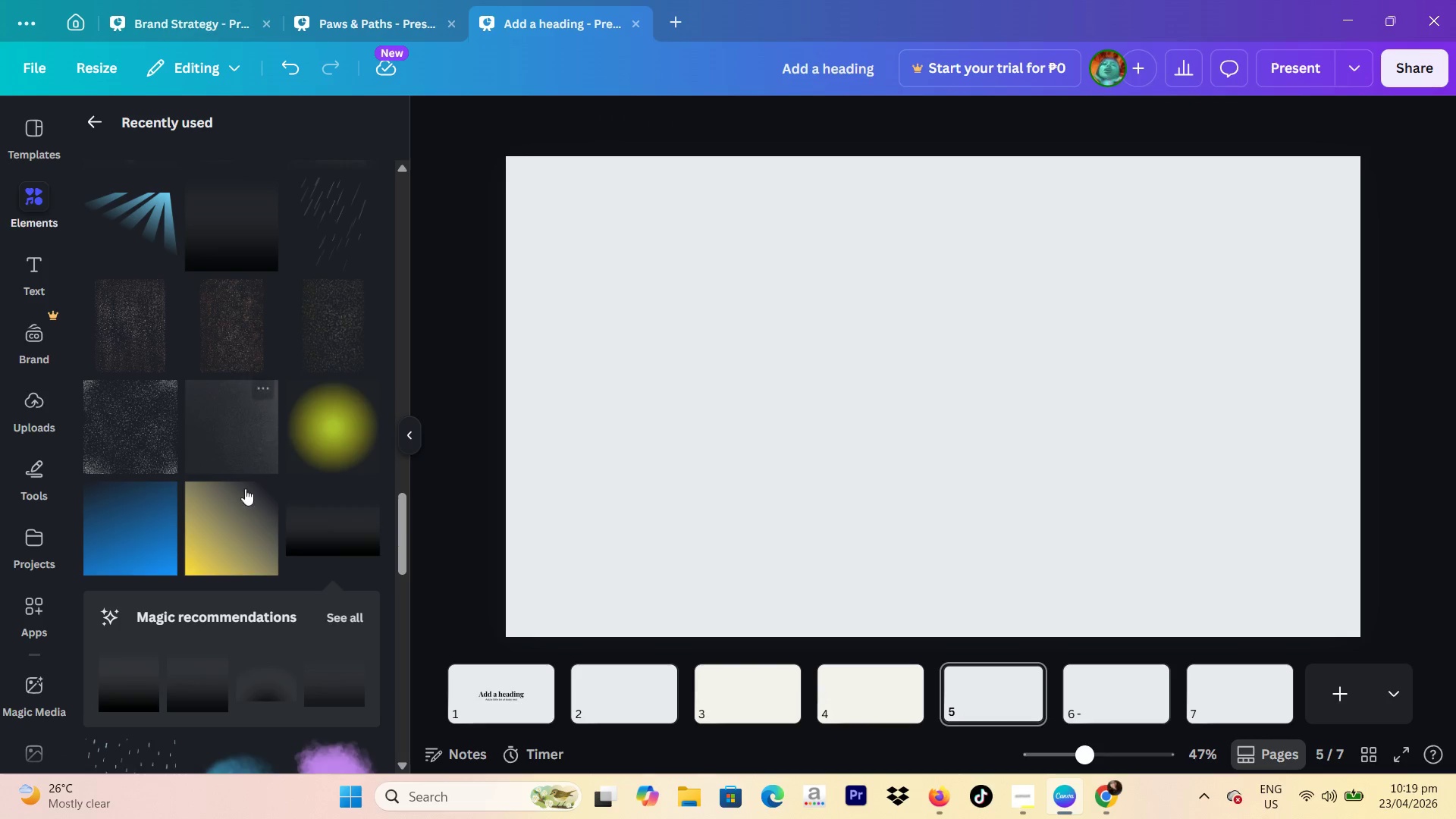 
left_click([231, 514])
 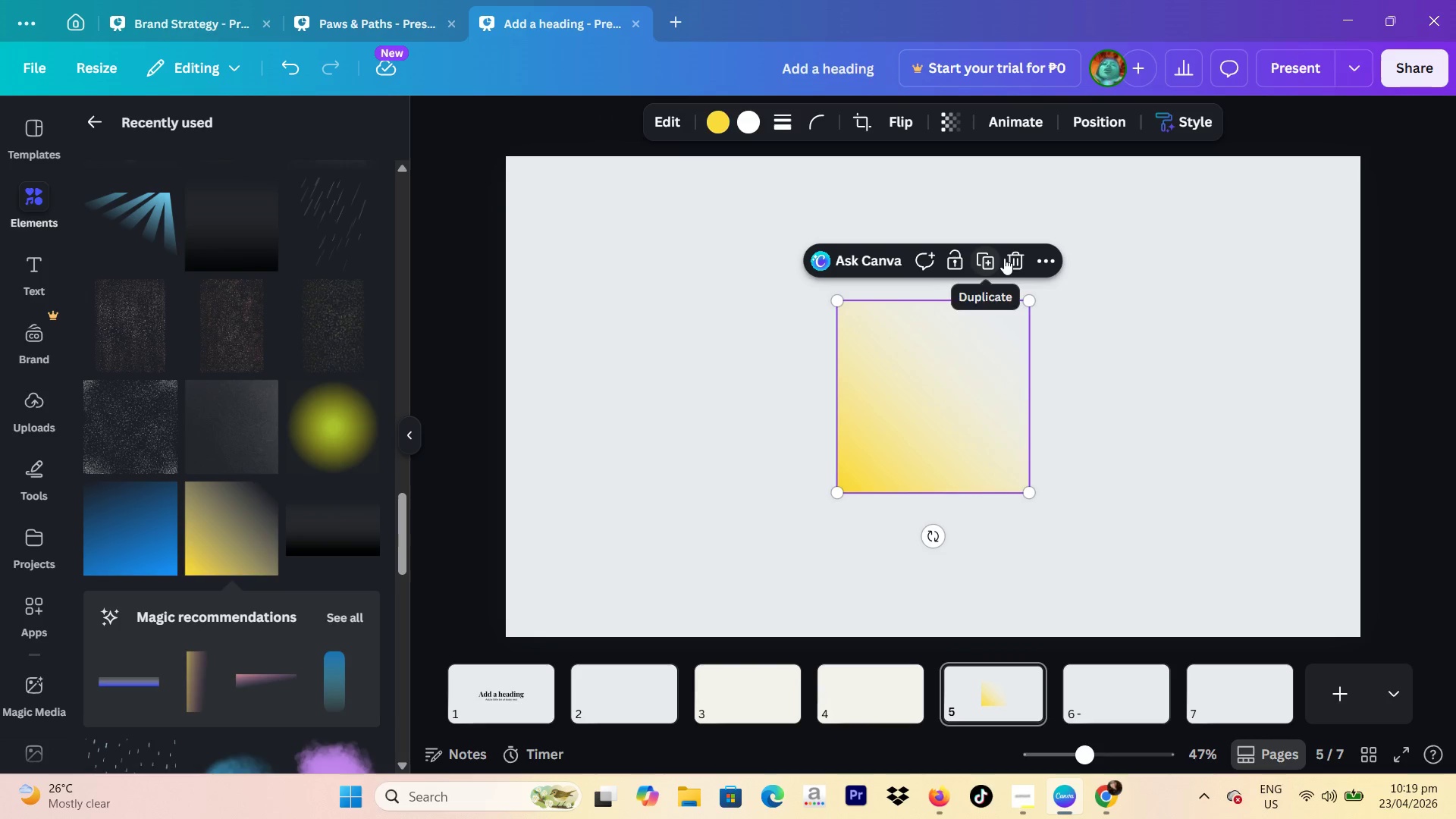 
left_click([1012, 257])
 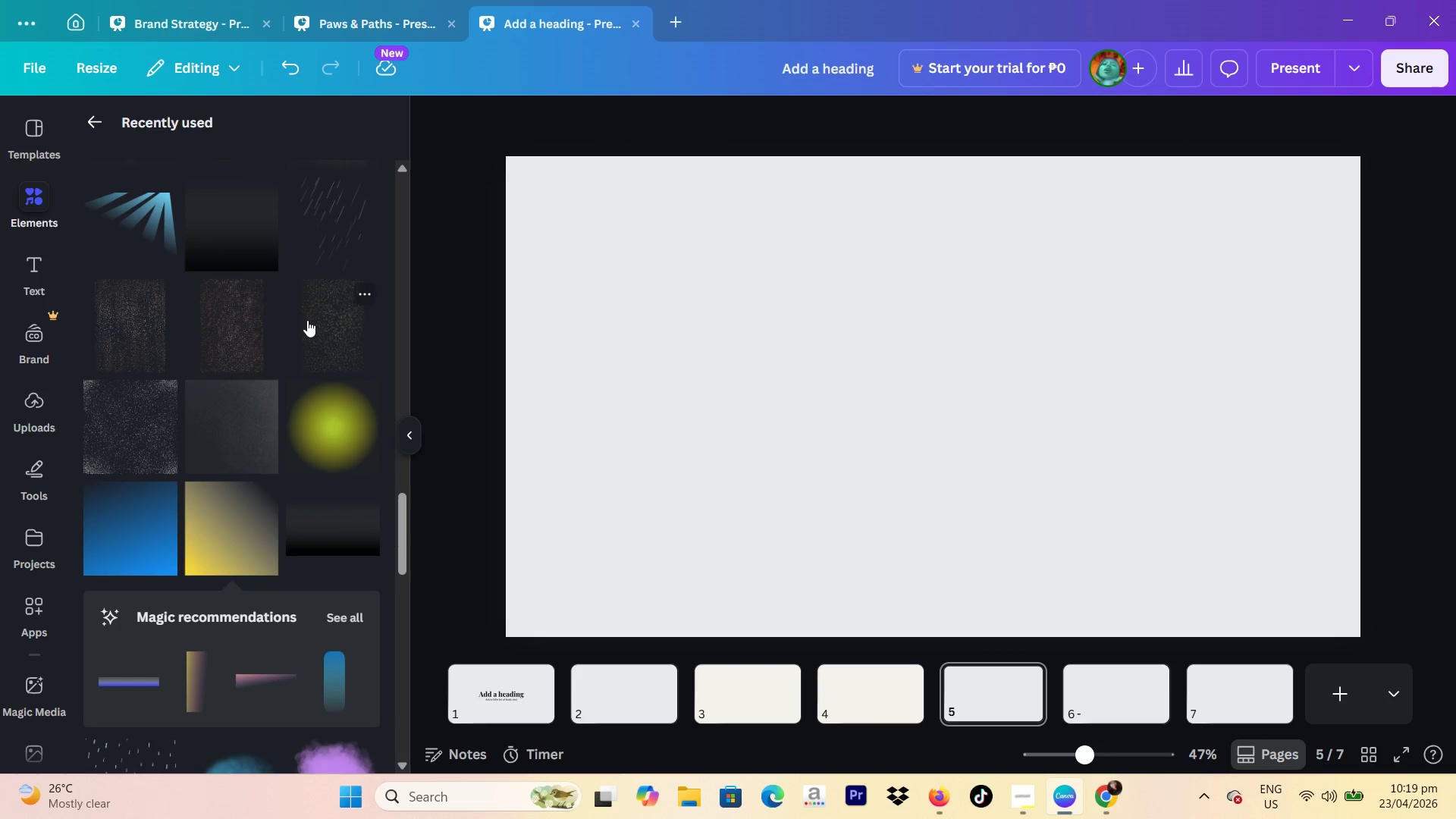 
scroll: coordinate [307, 320], scroll_direction: down, amount: 3.0
 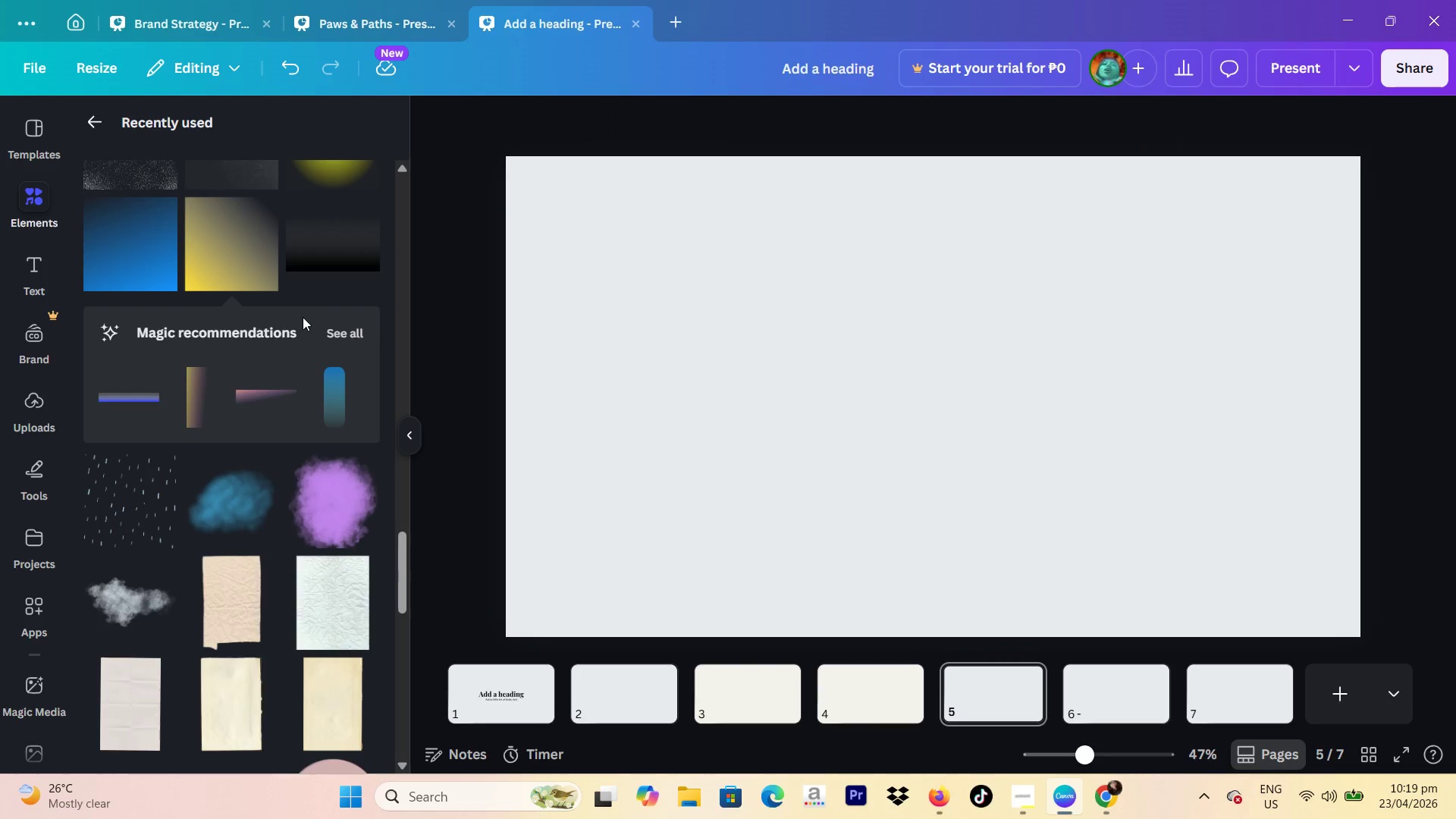 
scroll: coordinate [268, 275], scroll_direction: up, amount: 3.0
 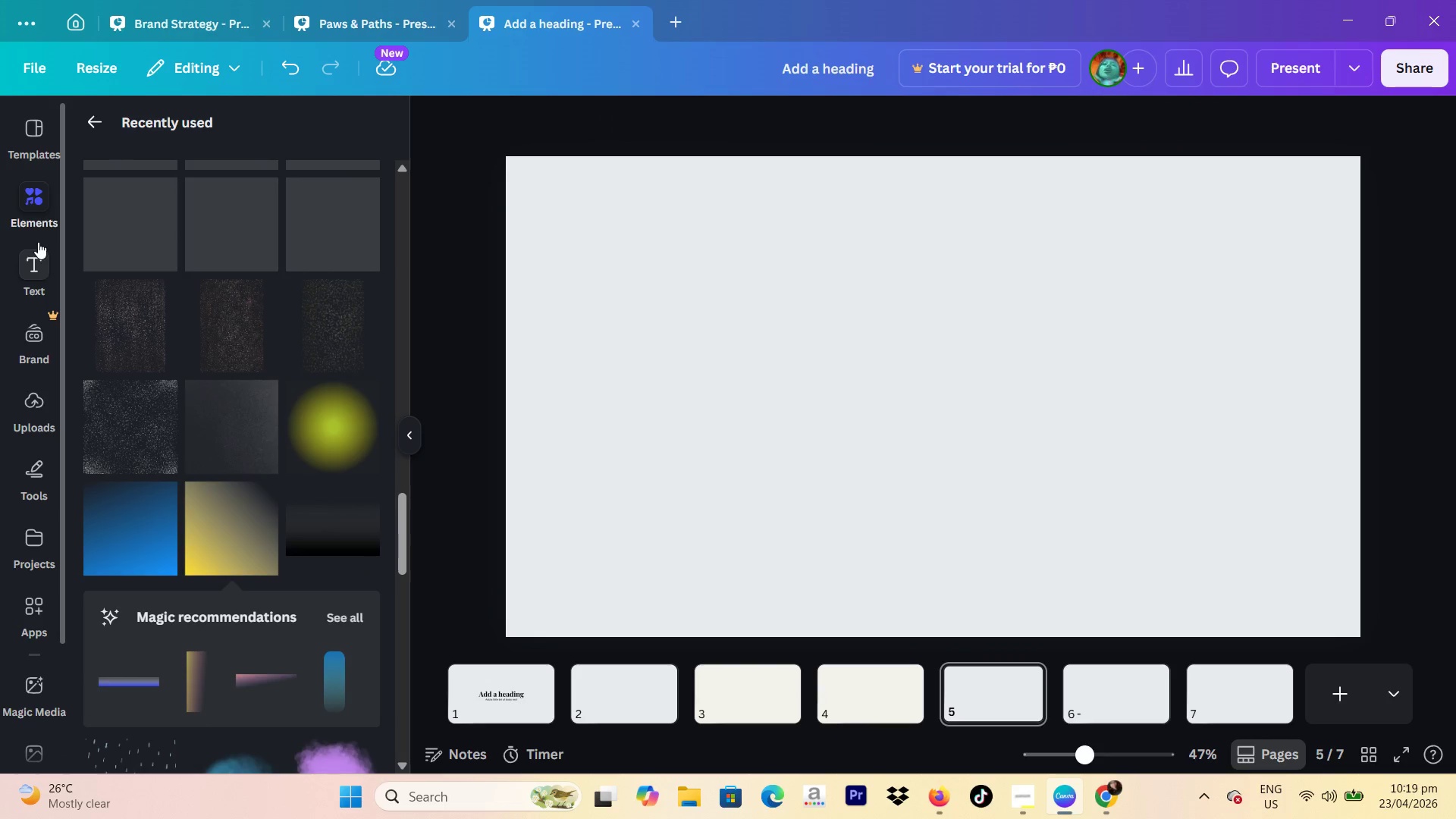 
left_click([39, 213])
 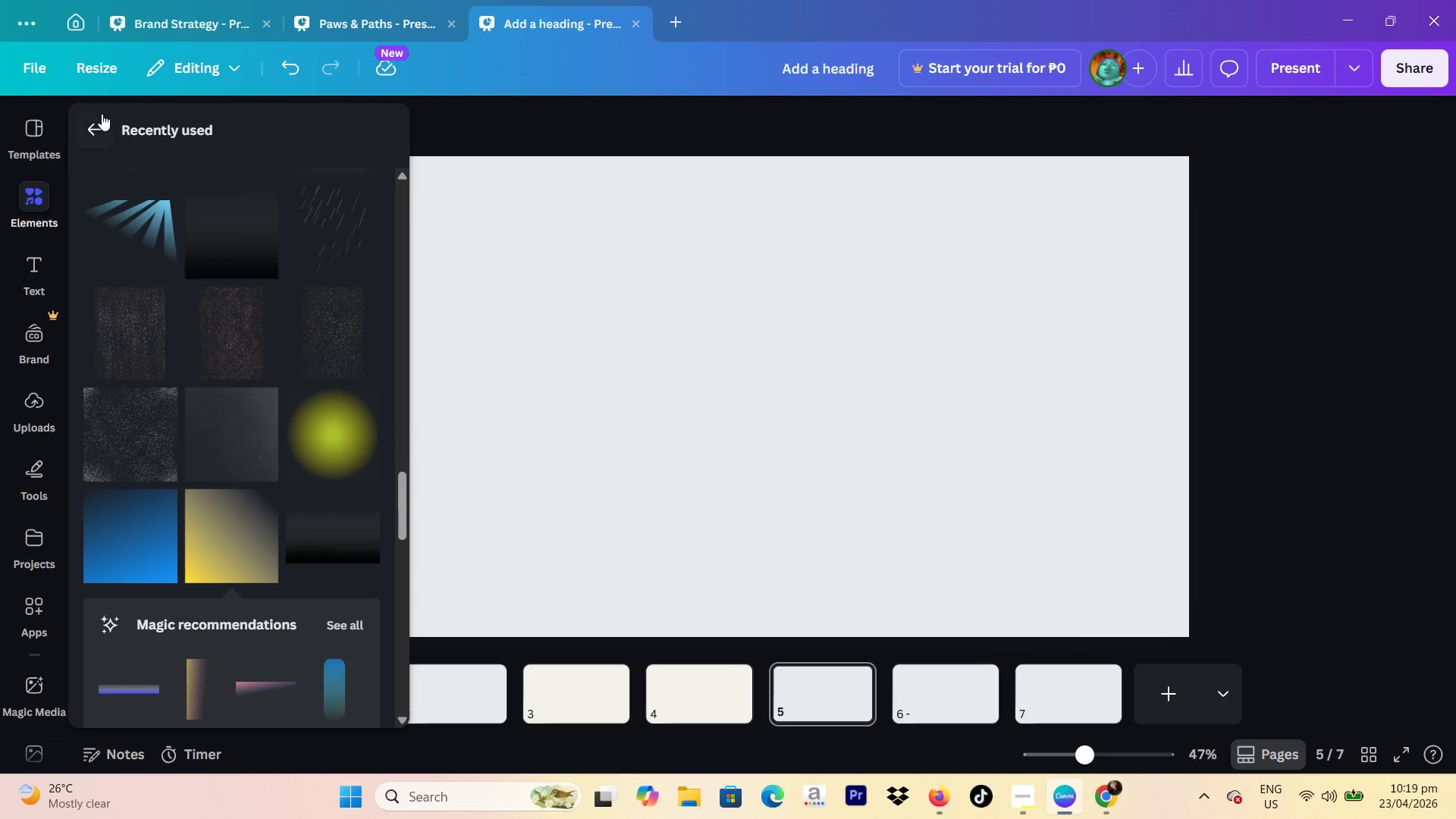 
left_click([99, 121])
 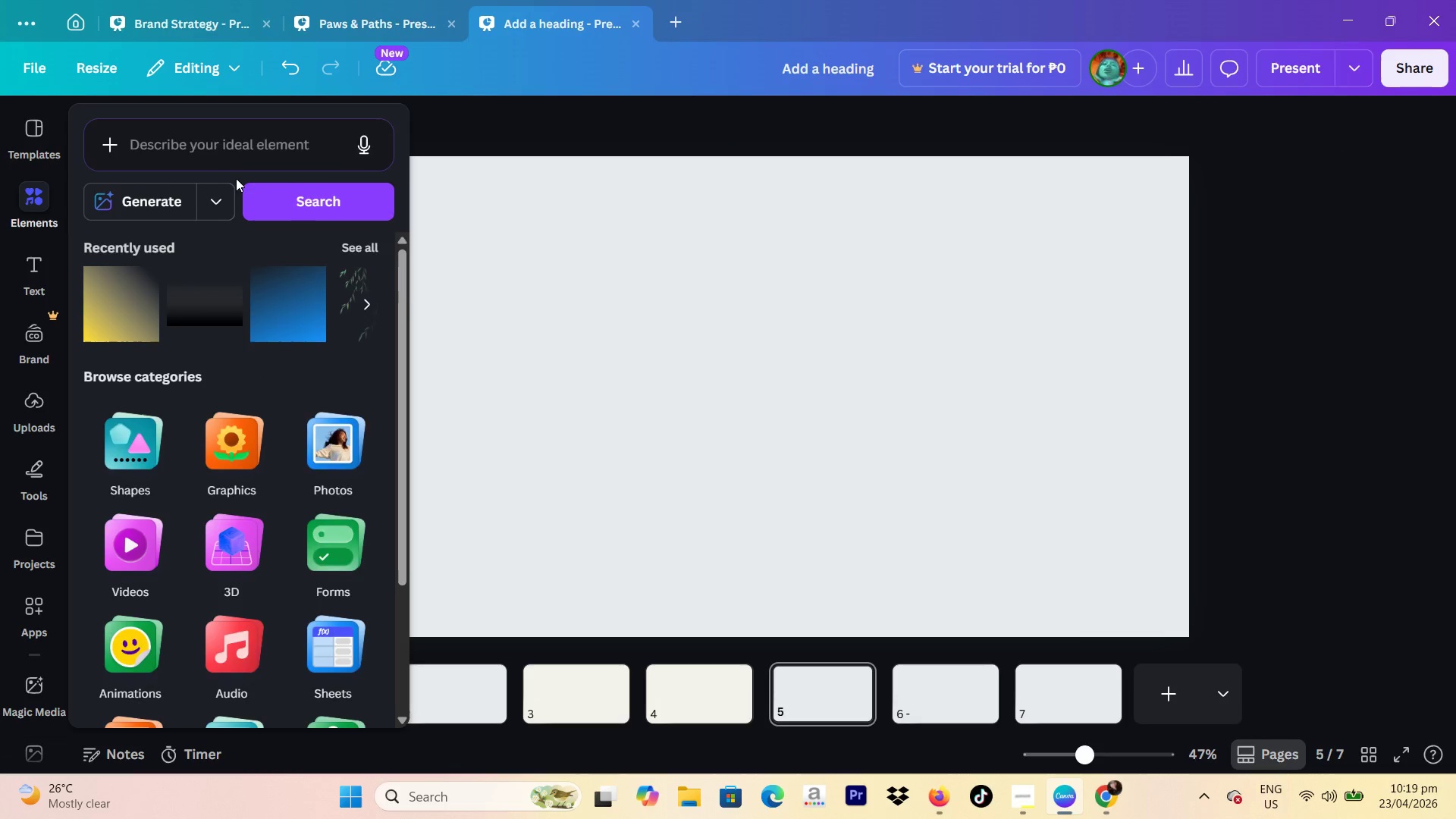 
left_click([218, 155])
 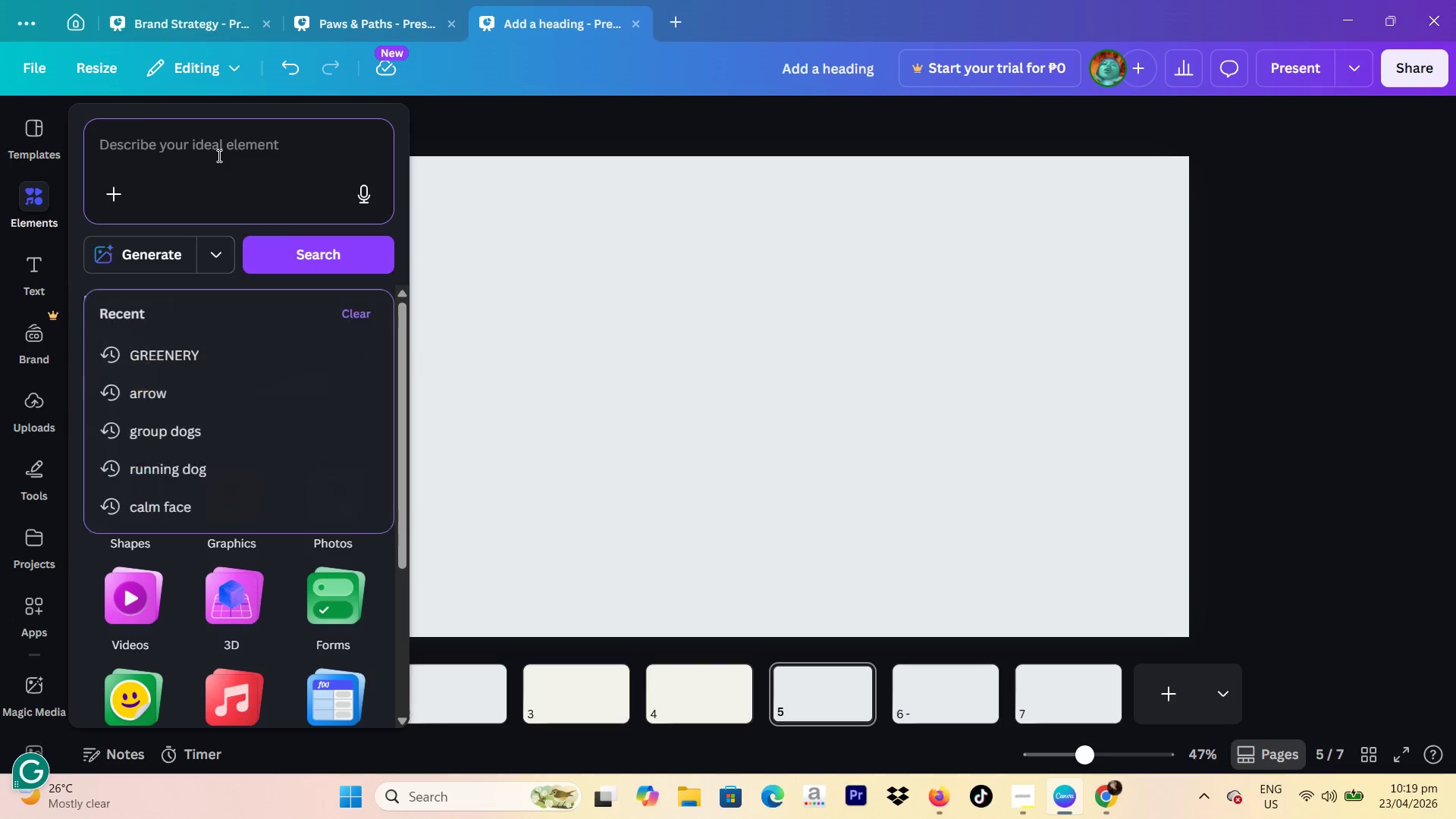 
type(gradient)
 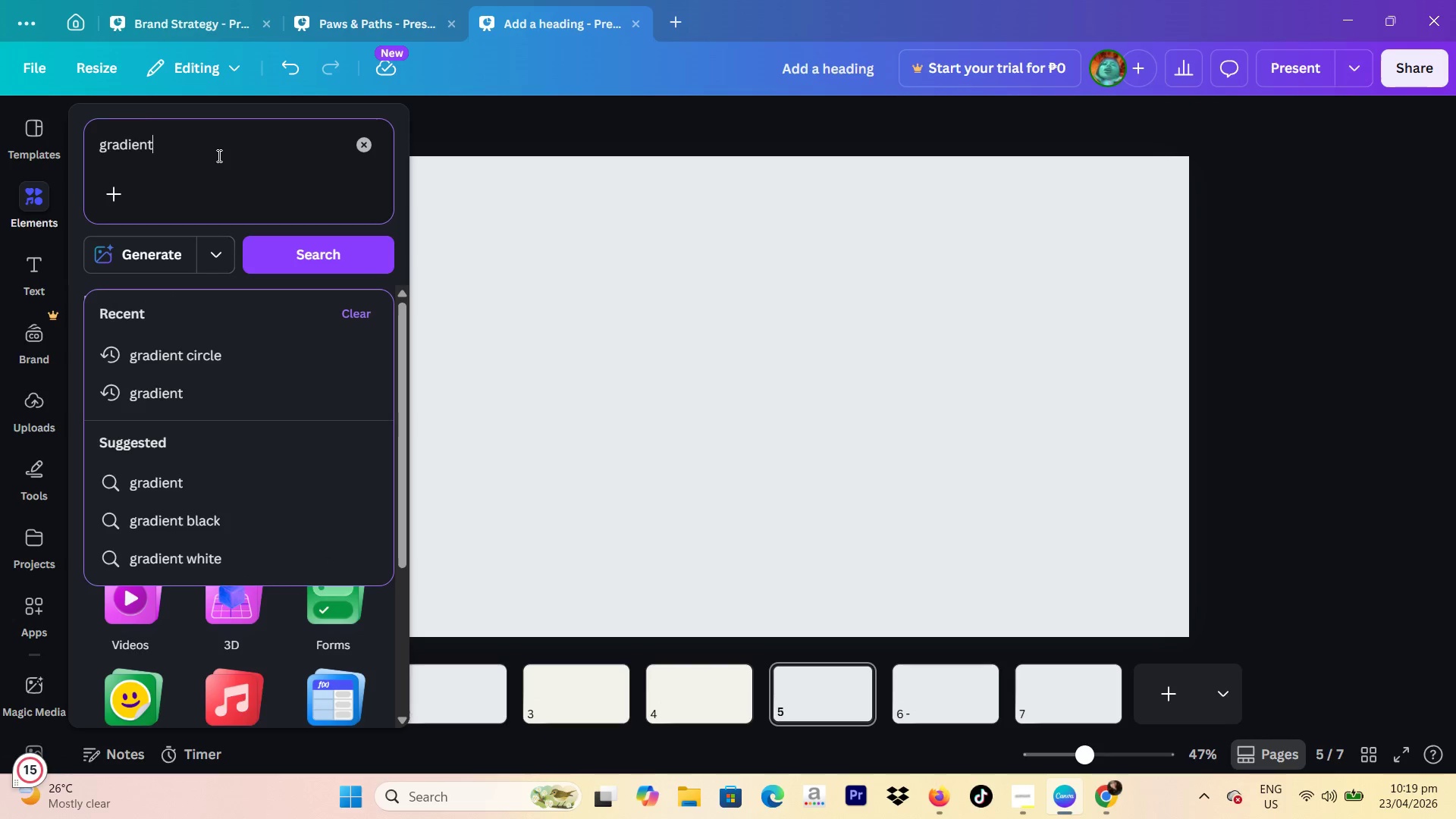 
key(Enter)
 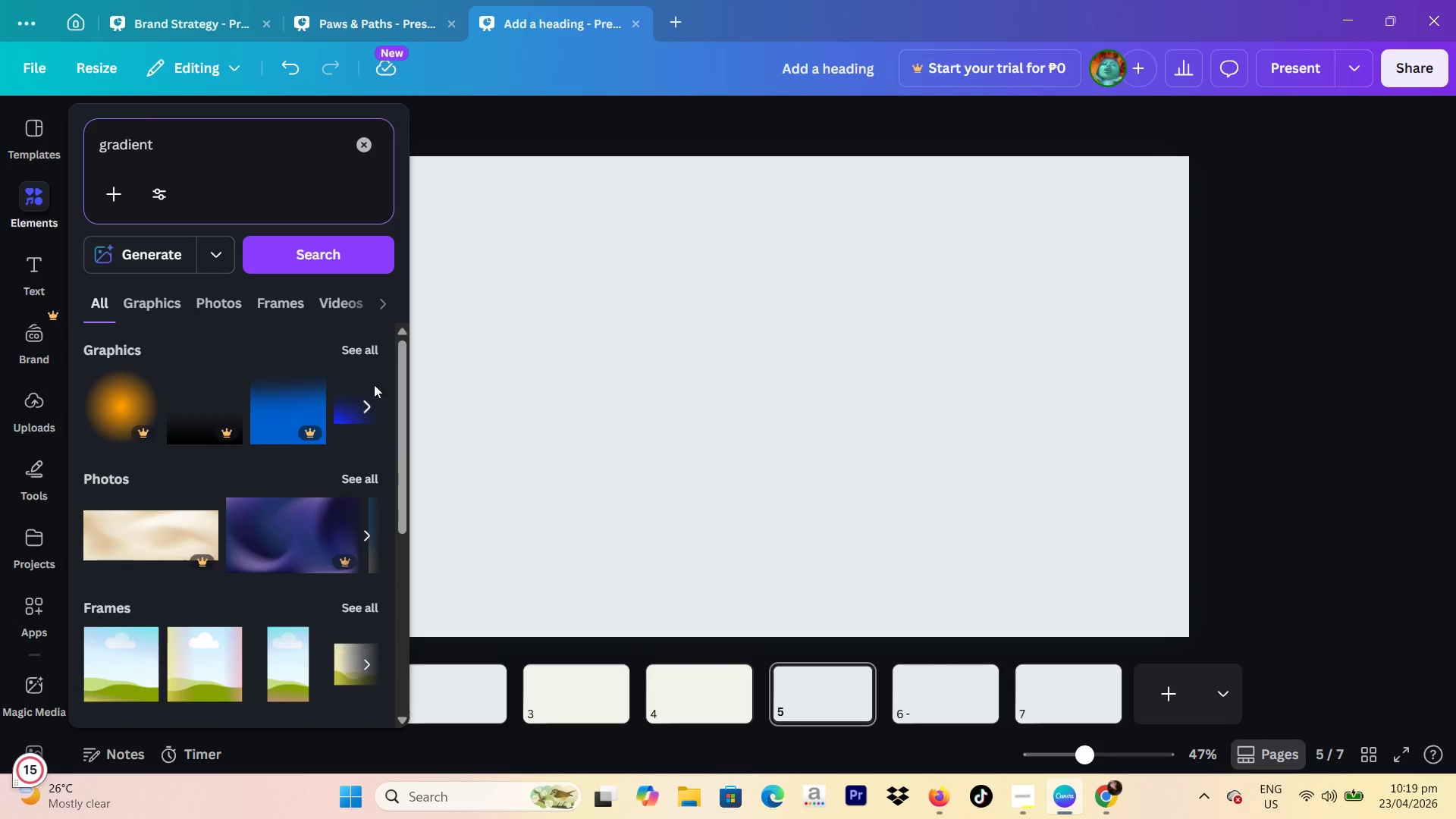 
left_click([372, 351])
 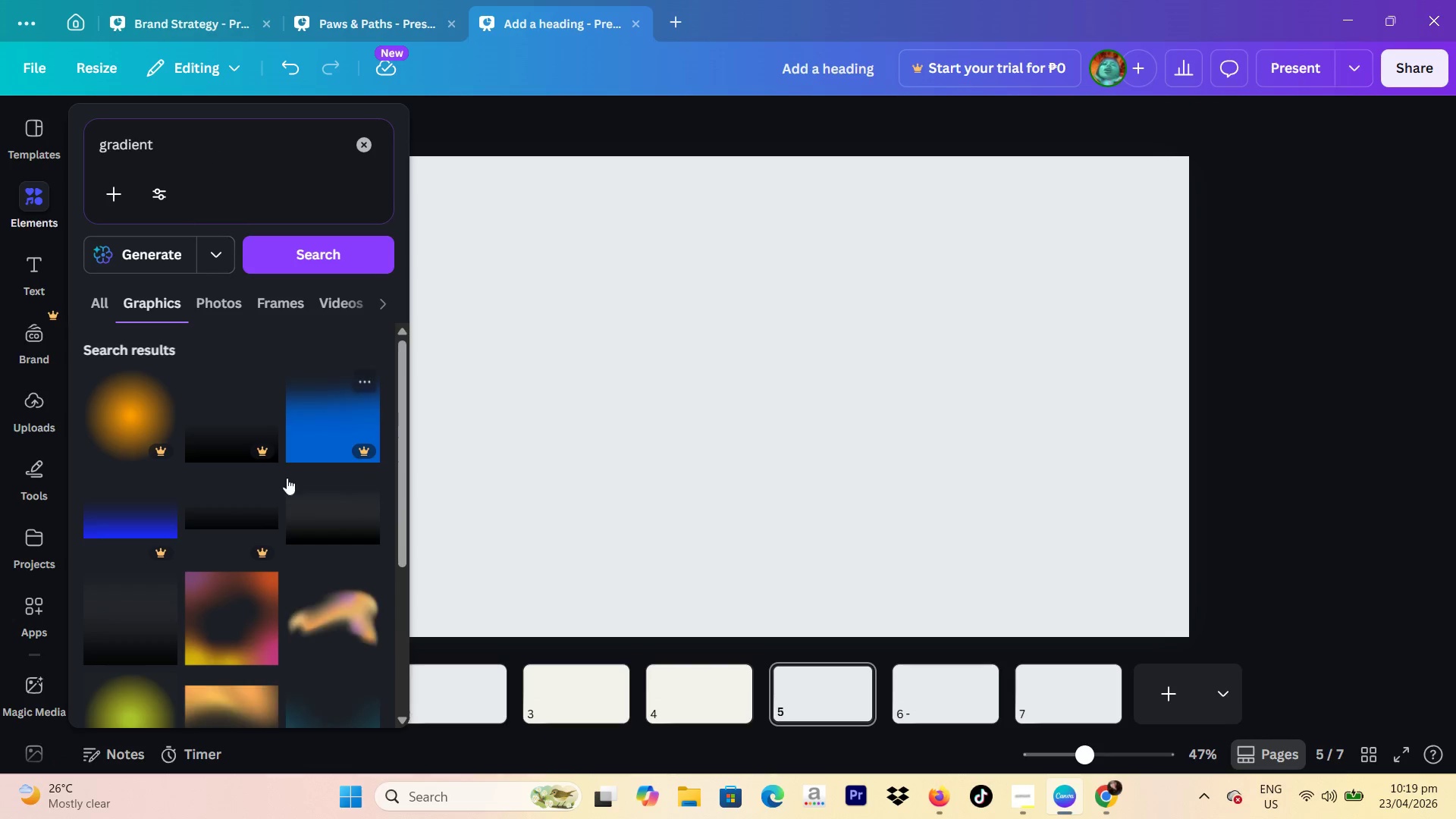 
scroll: coordinate [300, 523], scroll_direction: down, amount: 3.0
 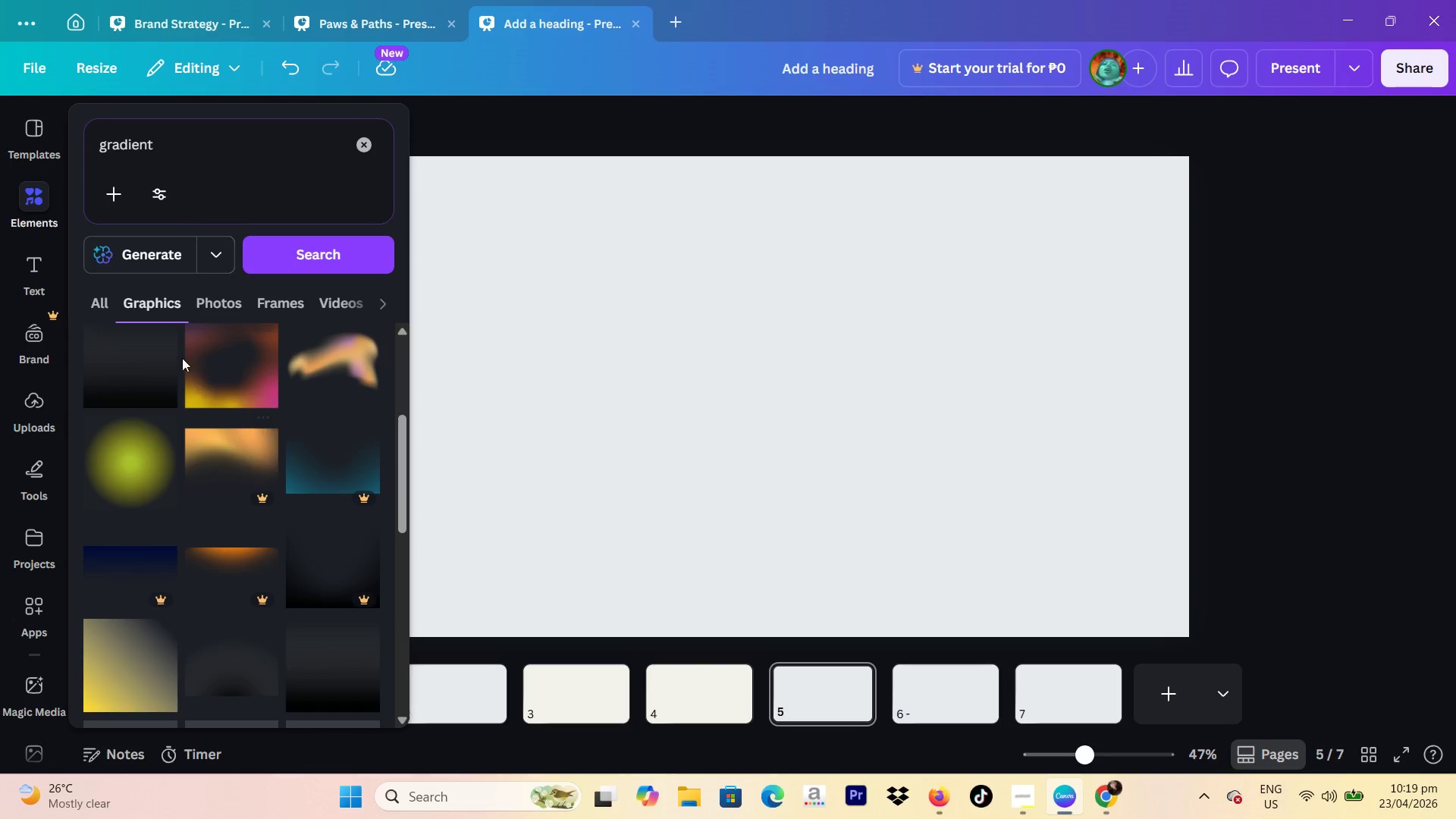 
left_click([152, 364])
 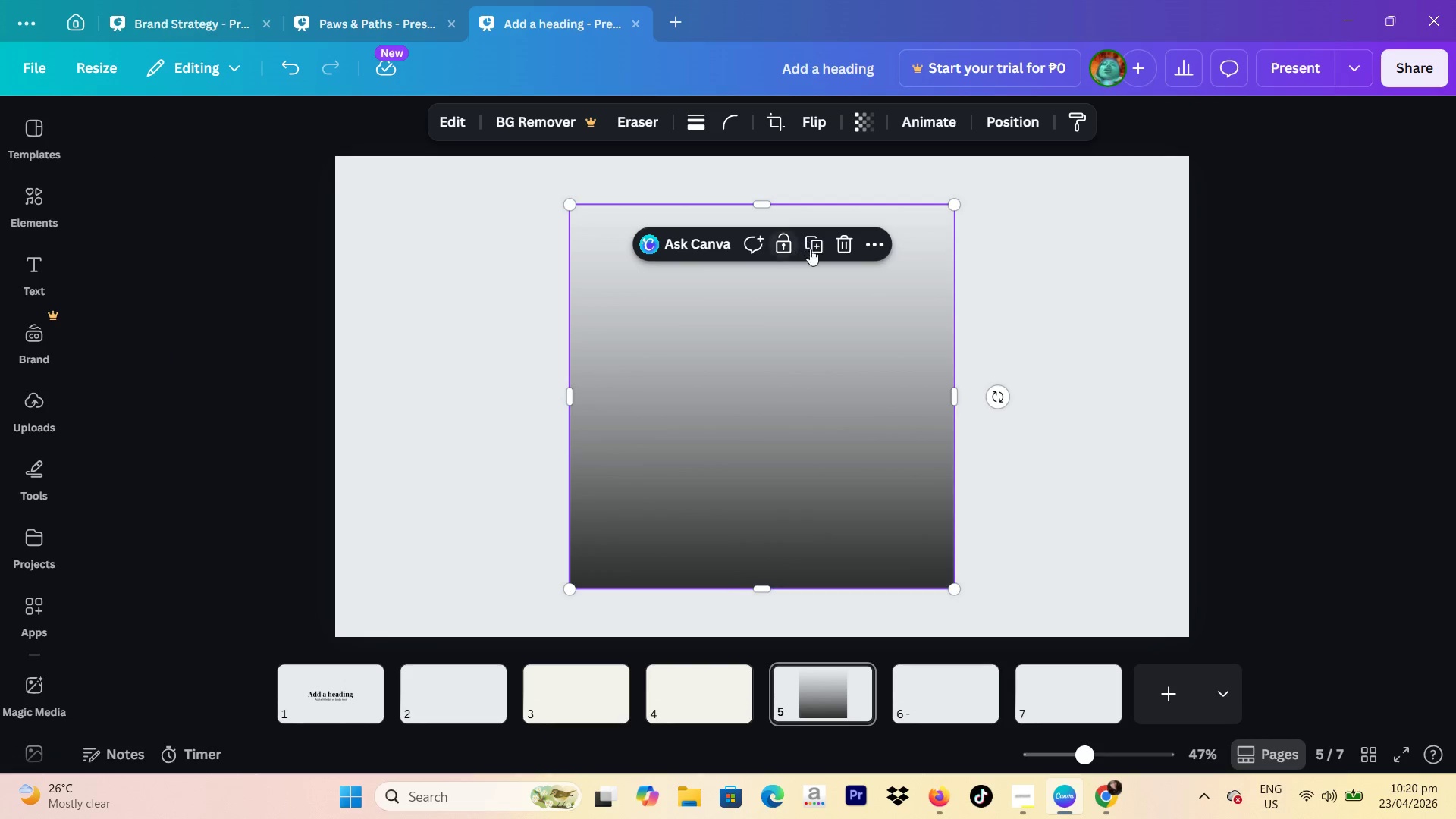 
left_click([839, 242])
 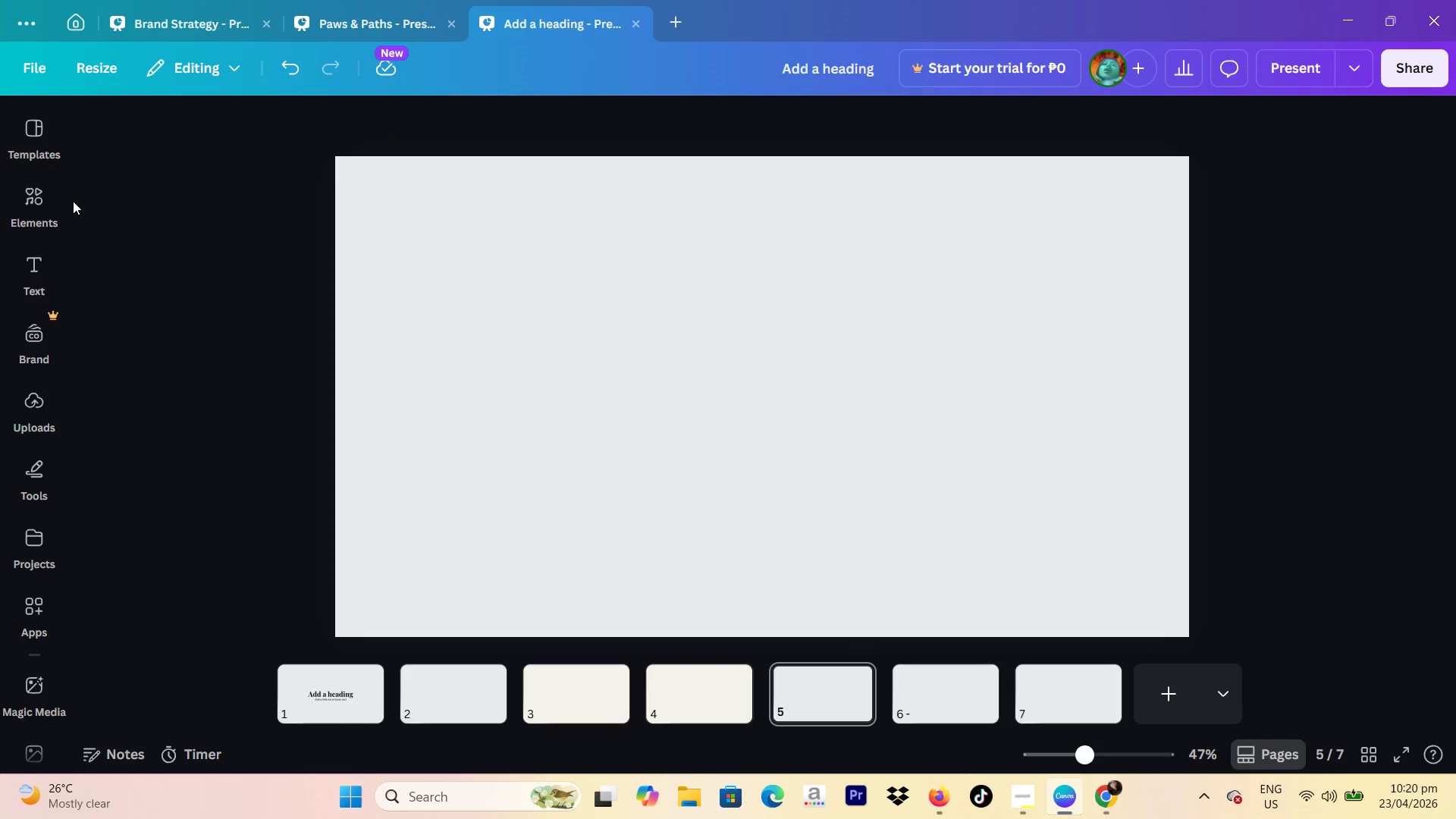 
left_click([49, 201])
 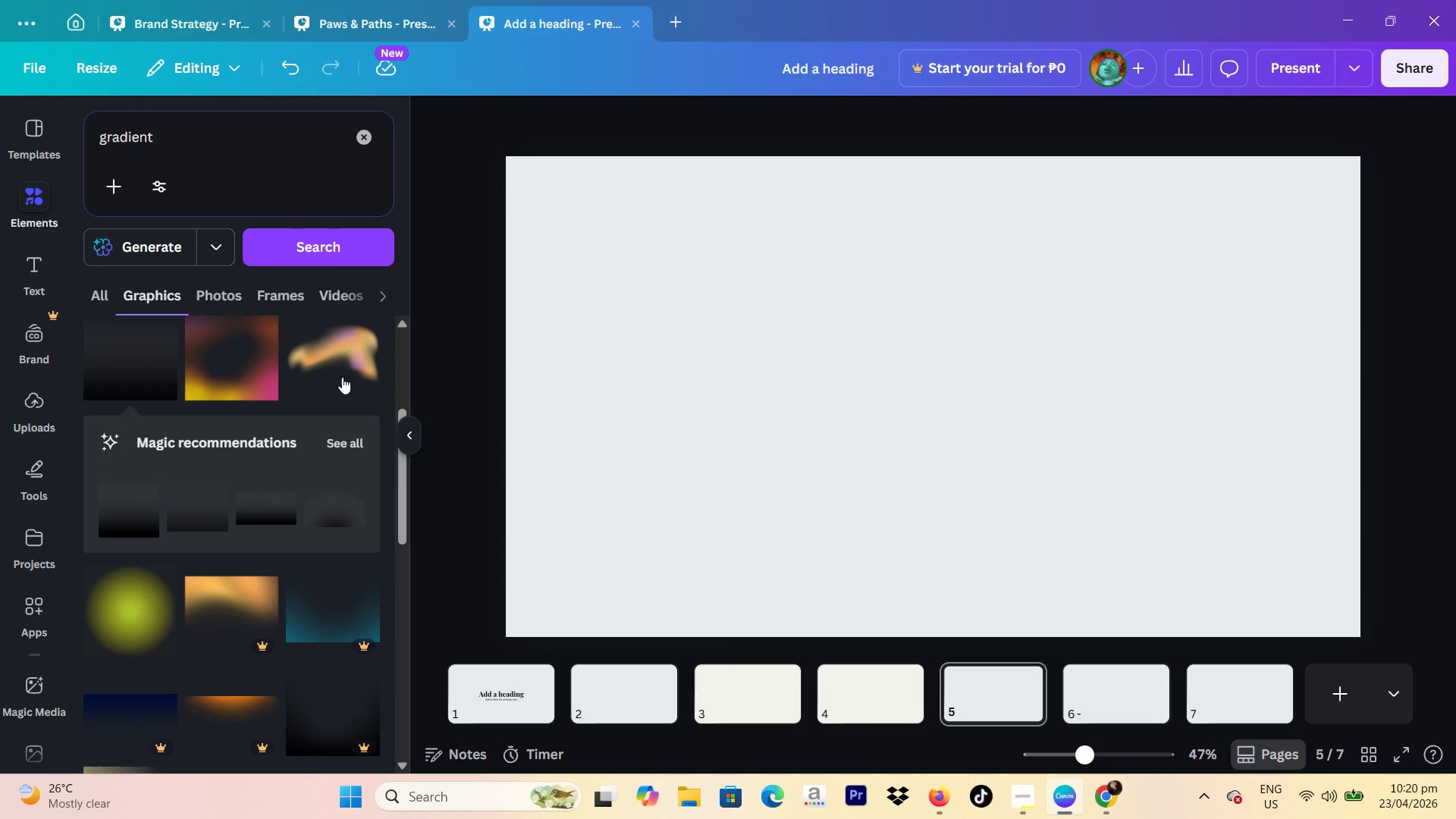 
scroll: coordinate [330, 469], scroll_direction: down, amount: 8.0